 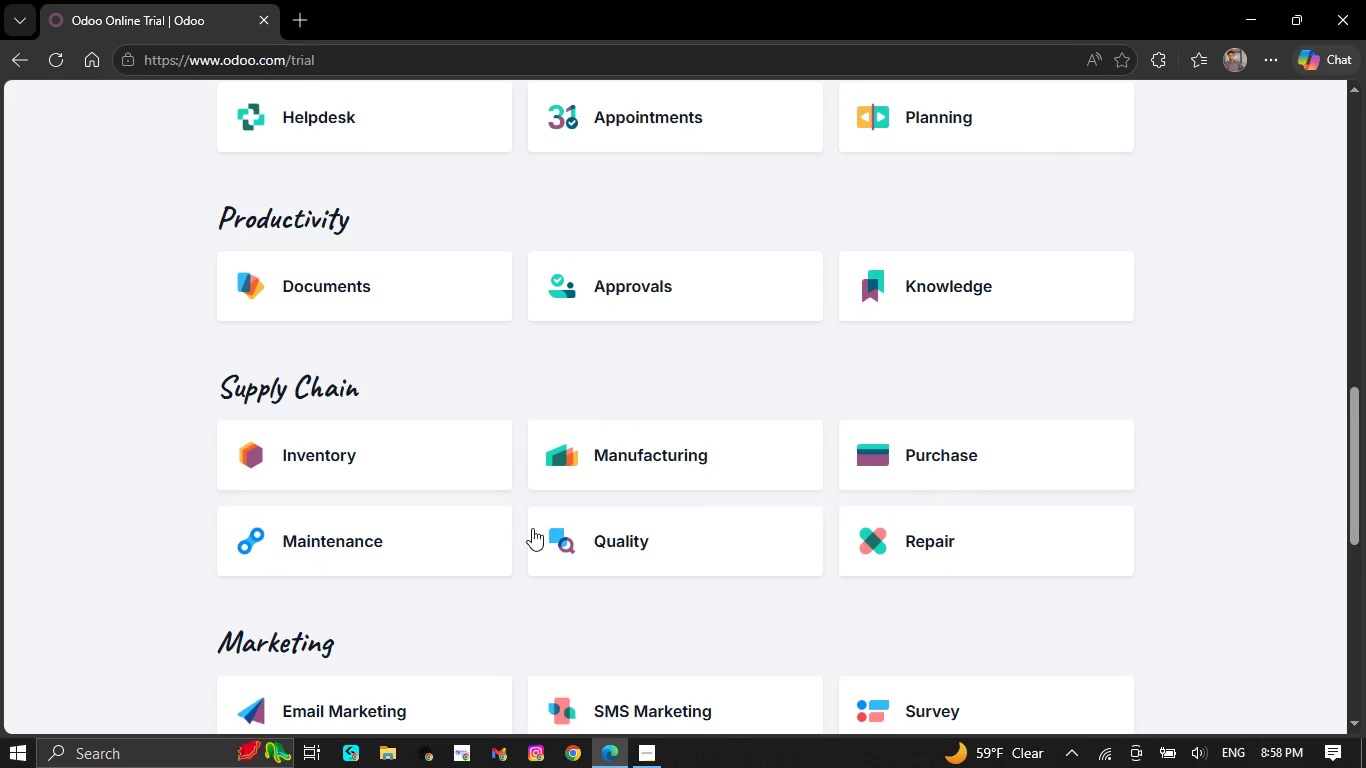 
scroll: coordinate [532, 525], scroll_direction: down, amount: 1.0
 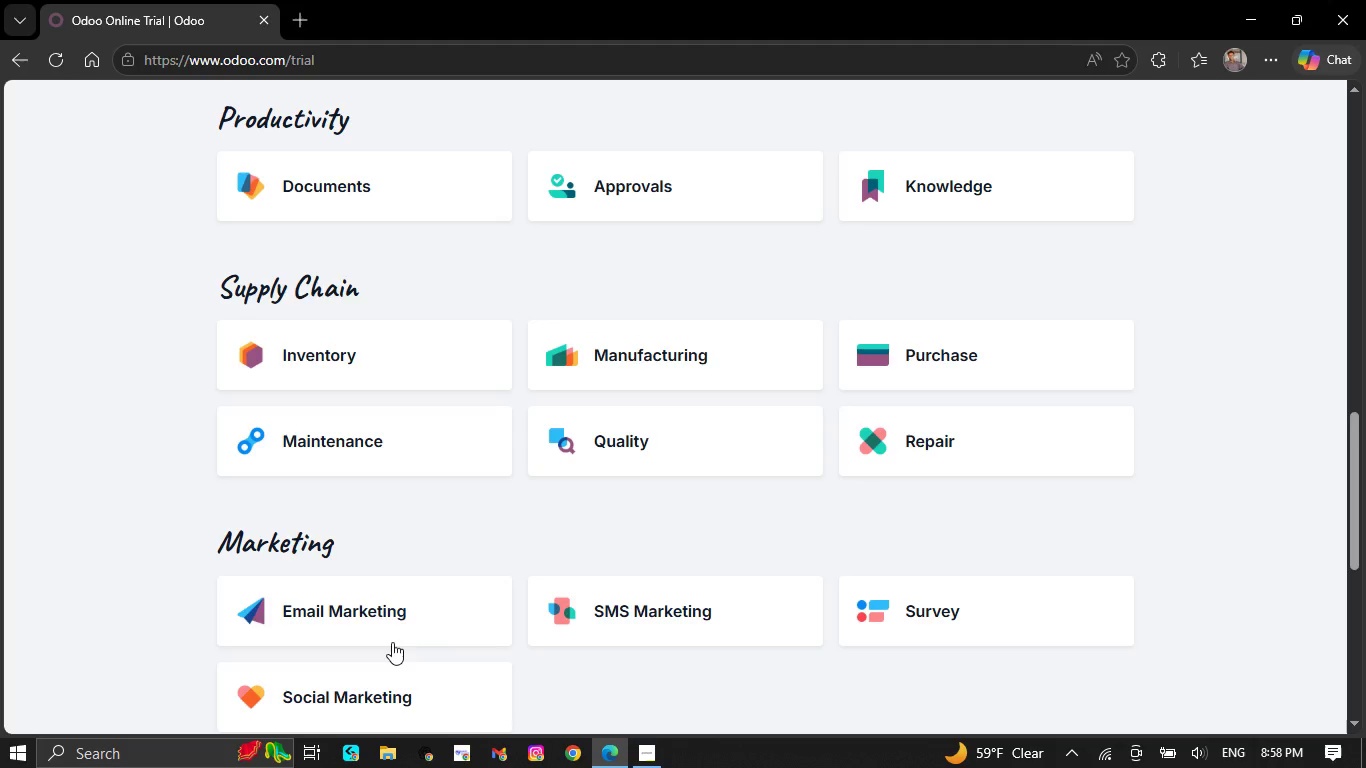 
left_click([392, 588])
 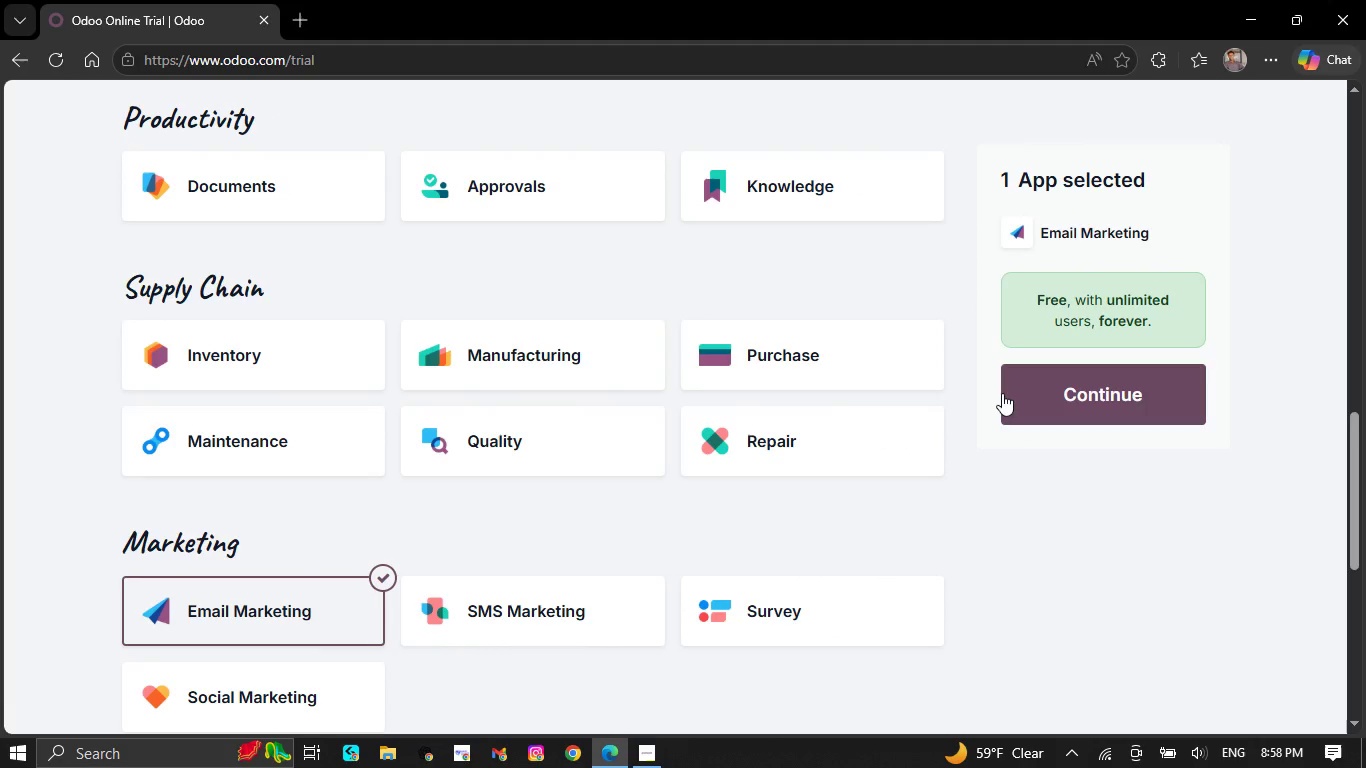 
left_click([1012, 376])
 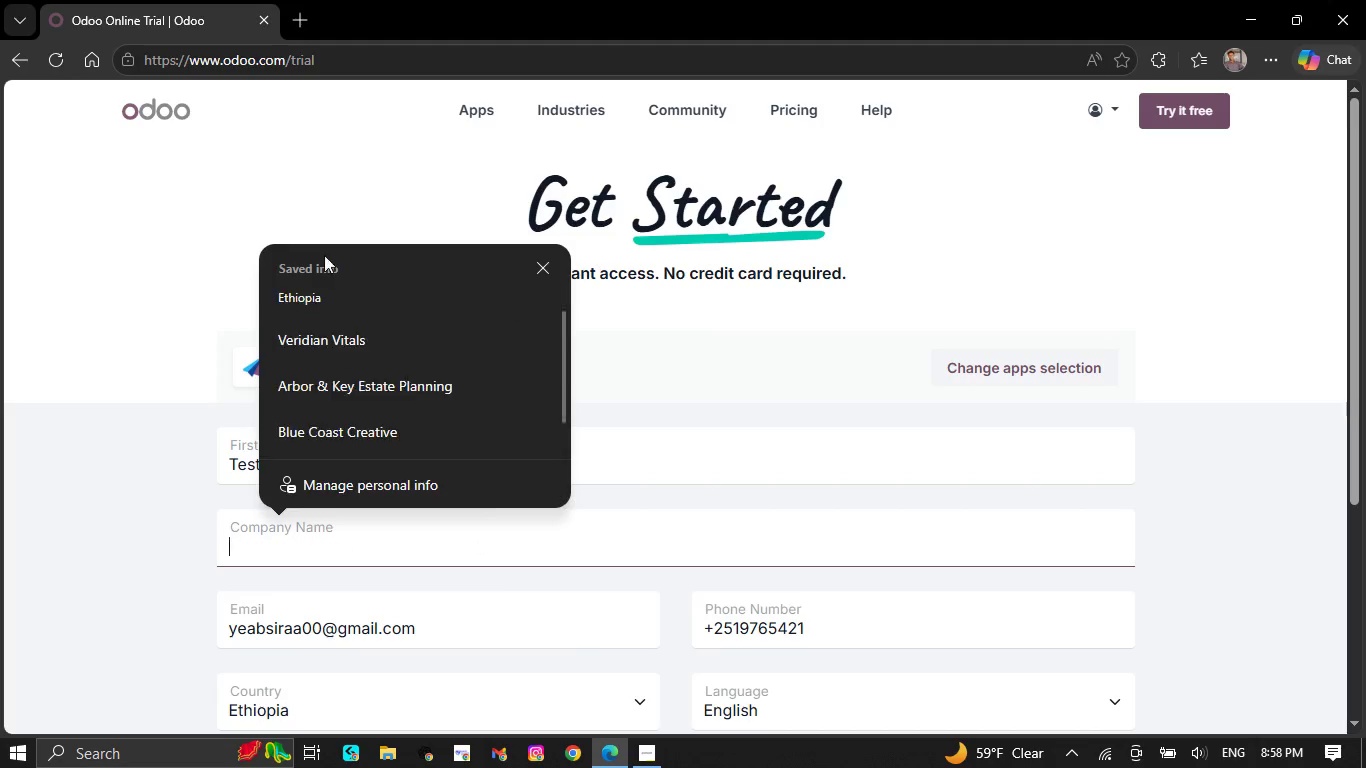 
left_click([358, 306])
 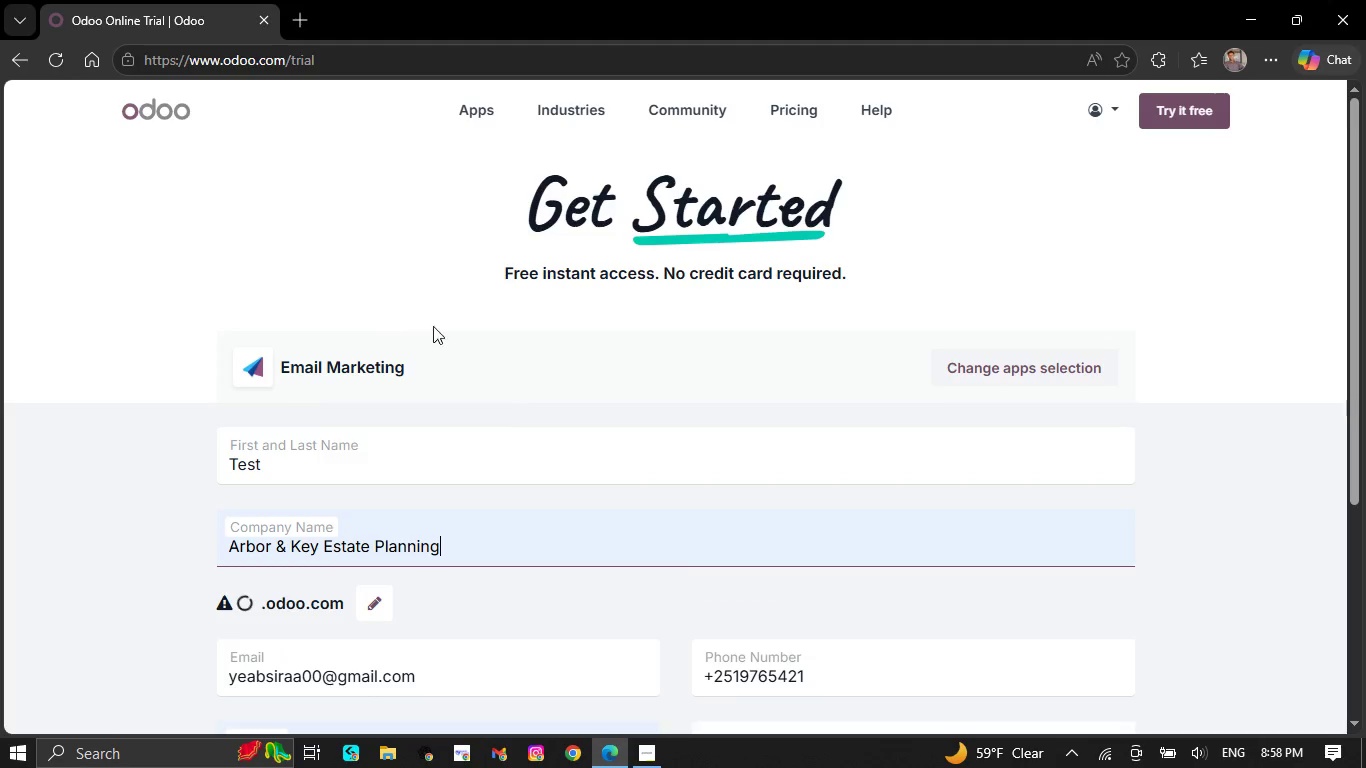 
scroll: coordinate [500, 431], scroll_direction: down, amount: 4.0
 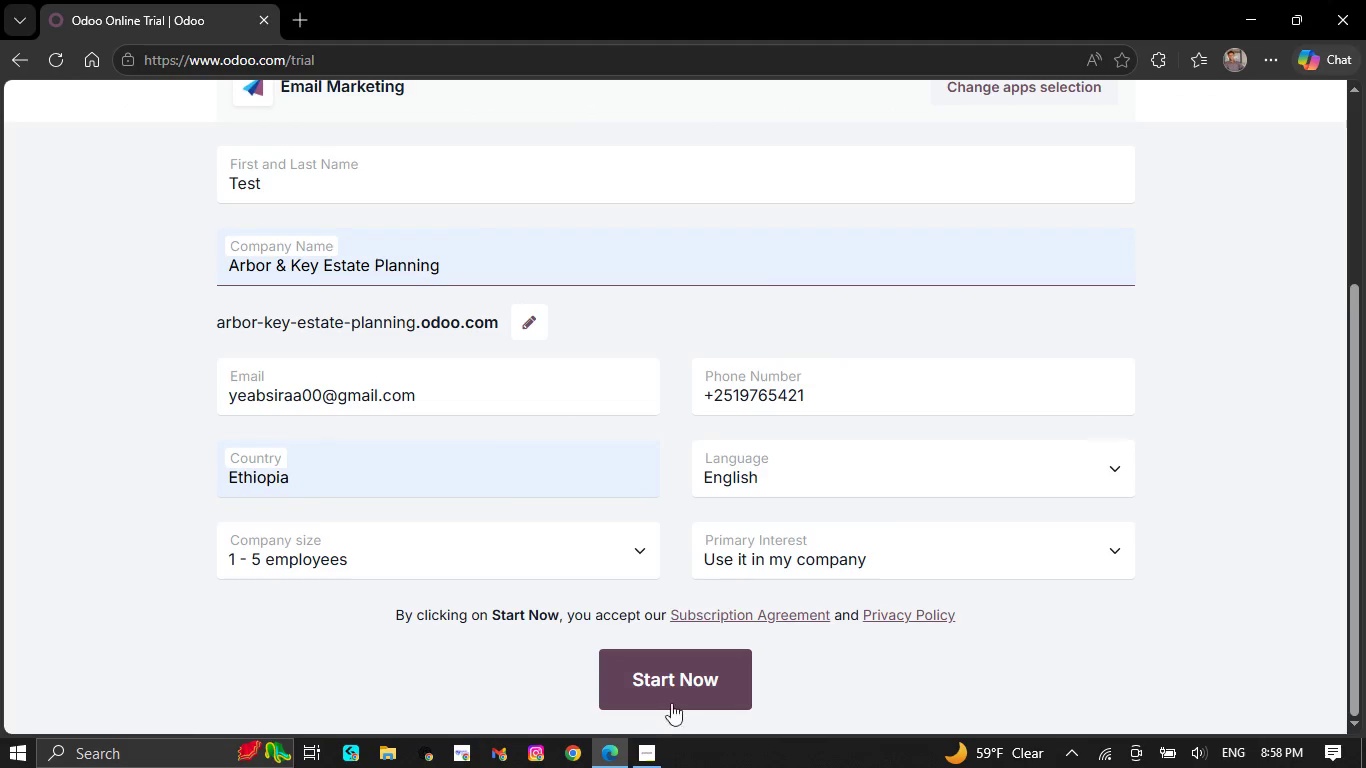 
left_click([659, 654])
 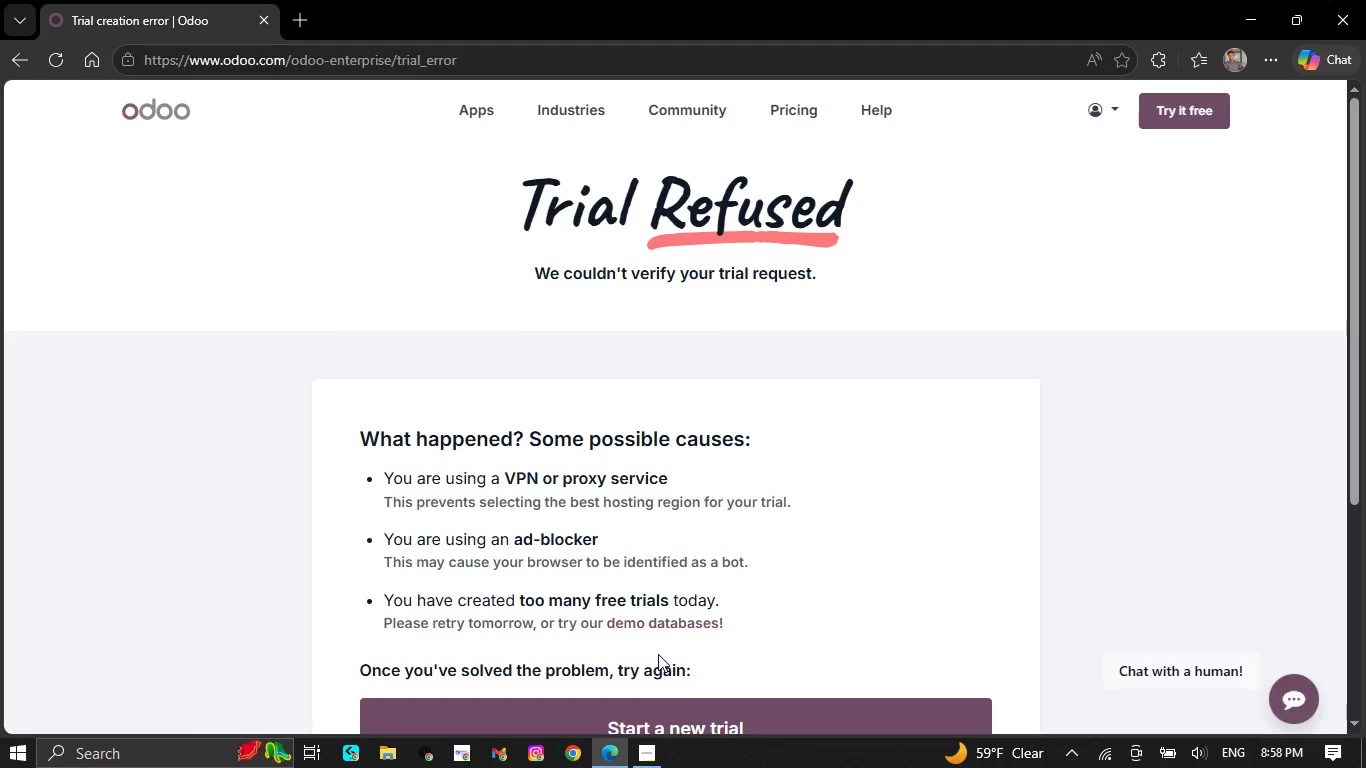 
left_click([648, 712])
 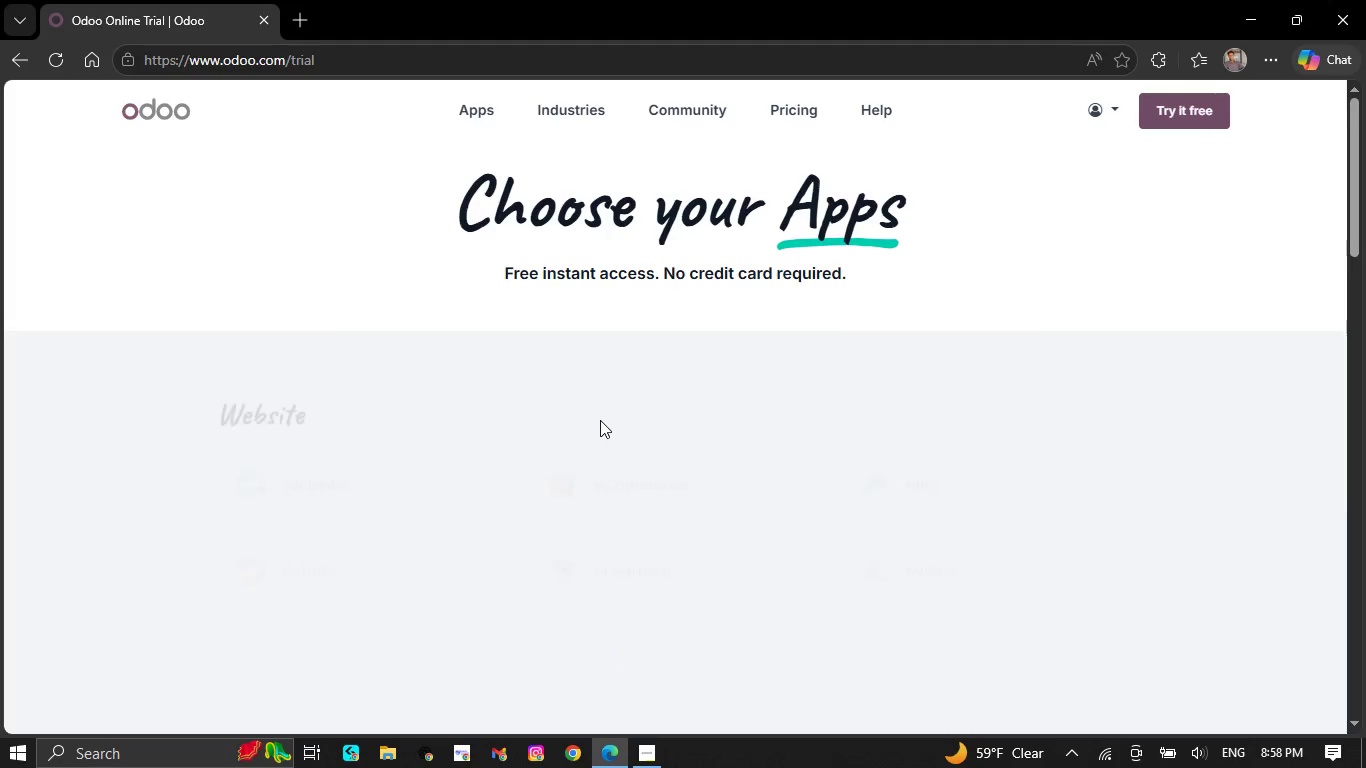 
scroll: coordinate [360, 410], scroll_direction: down, amount: 16.0
 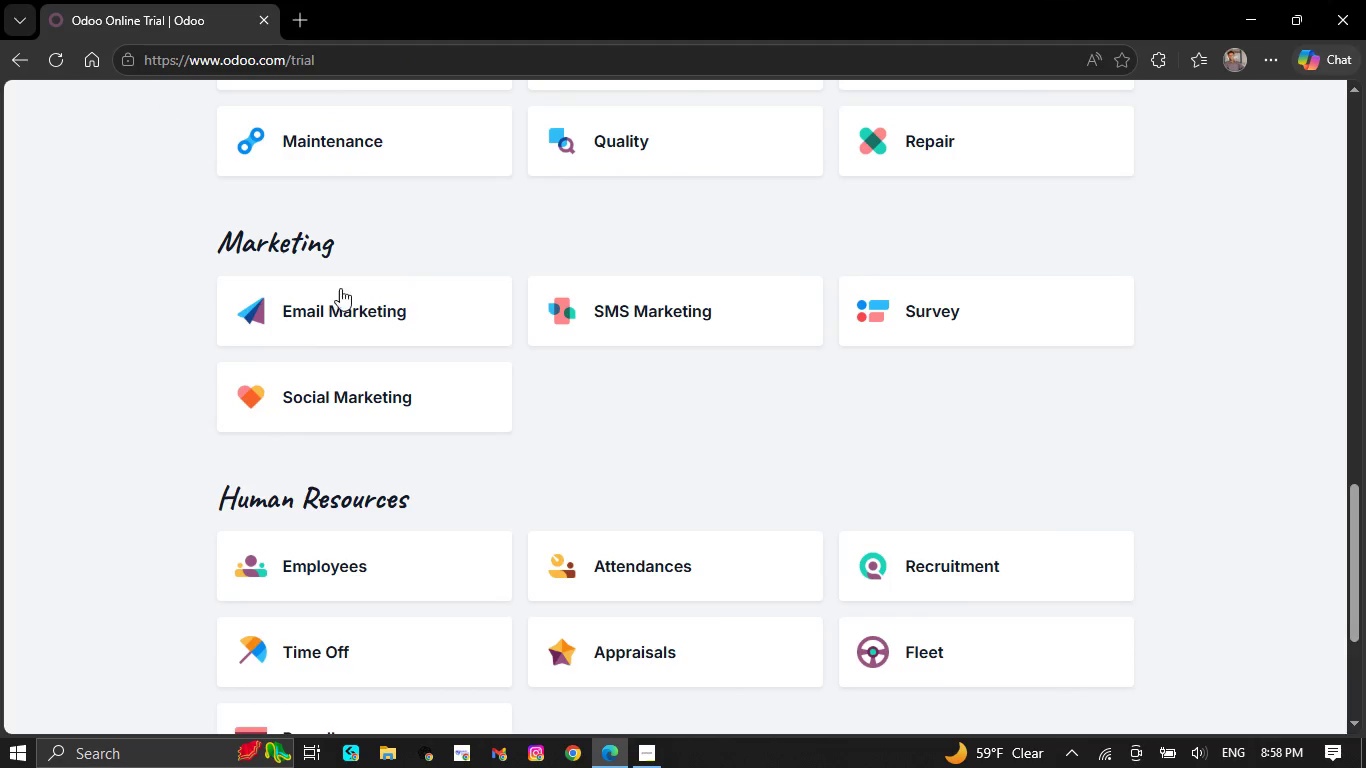 
left_click([340, 314])
 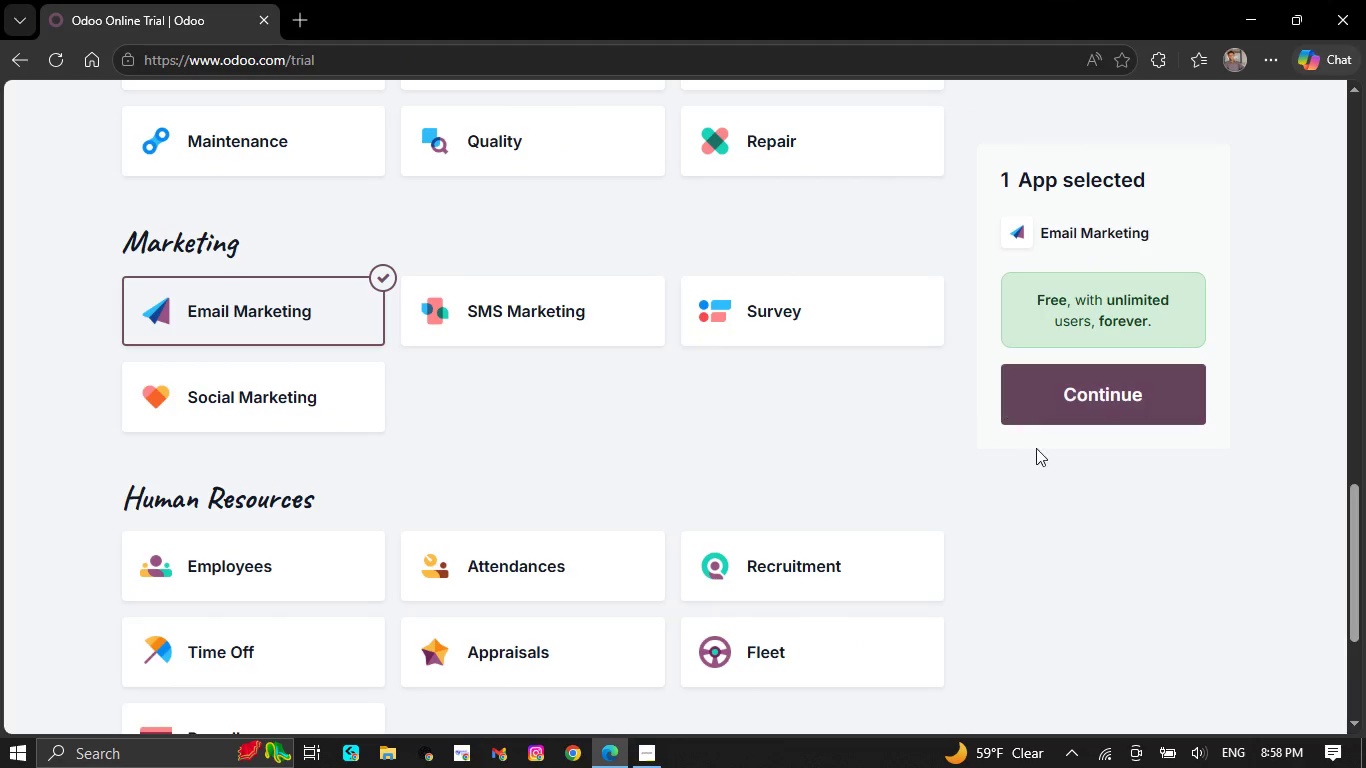 
left_click([1034, 379])
 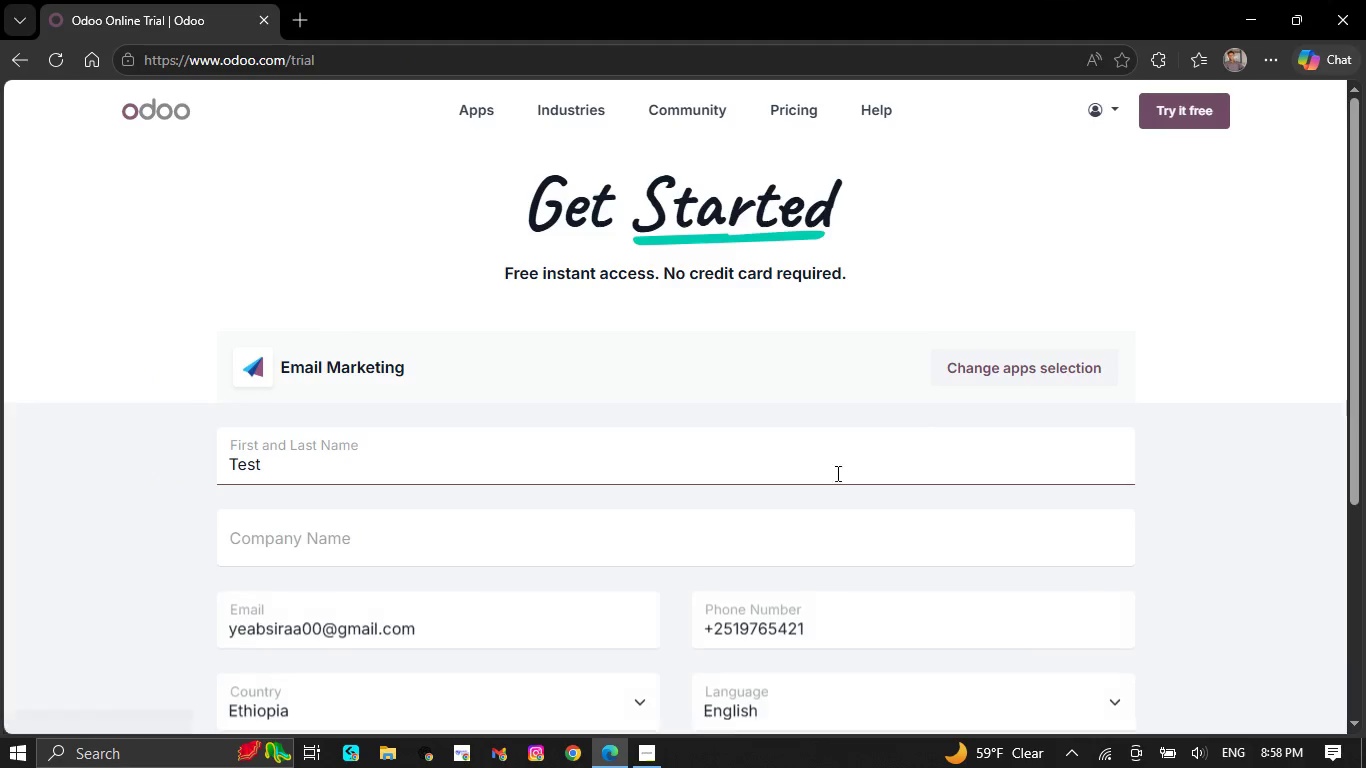 
left_click([786, 517])
 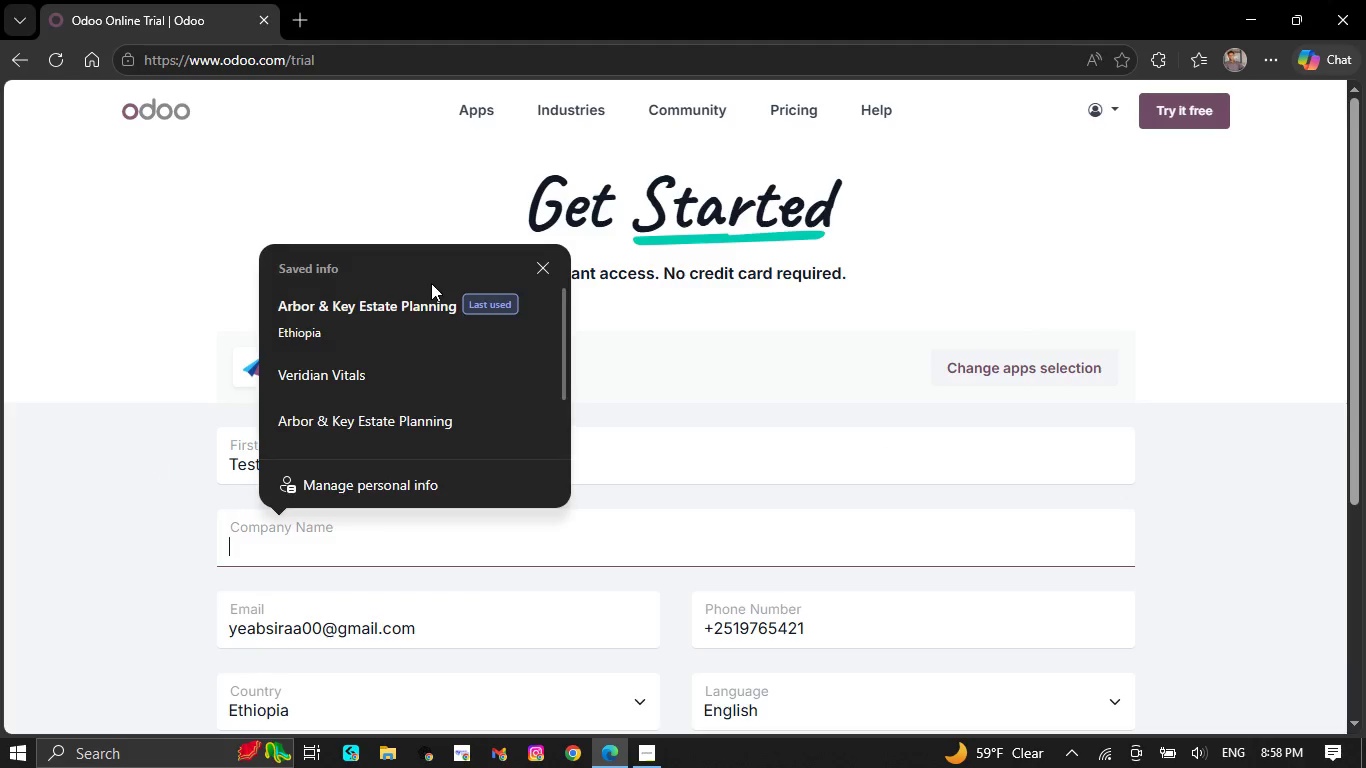 
left_click([430, 292])
 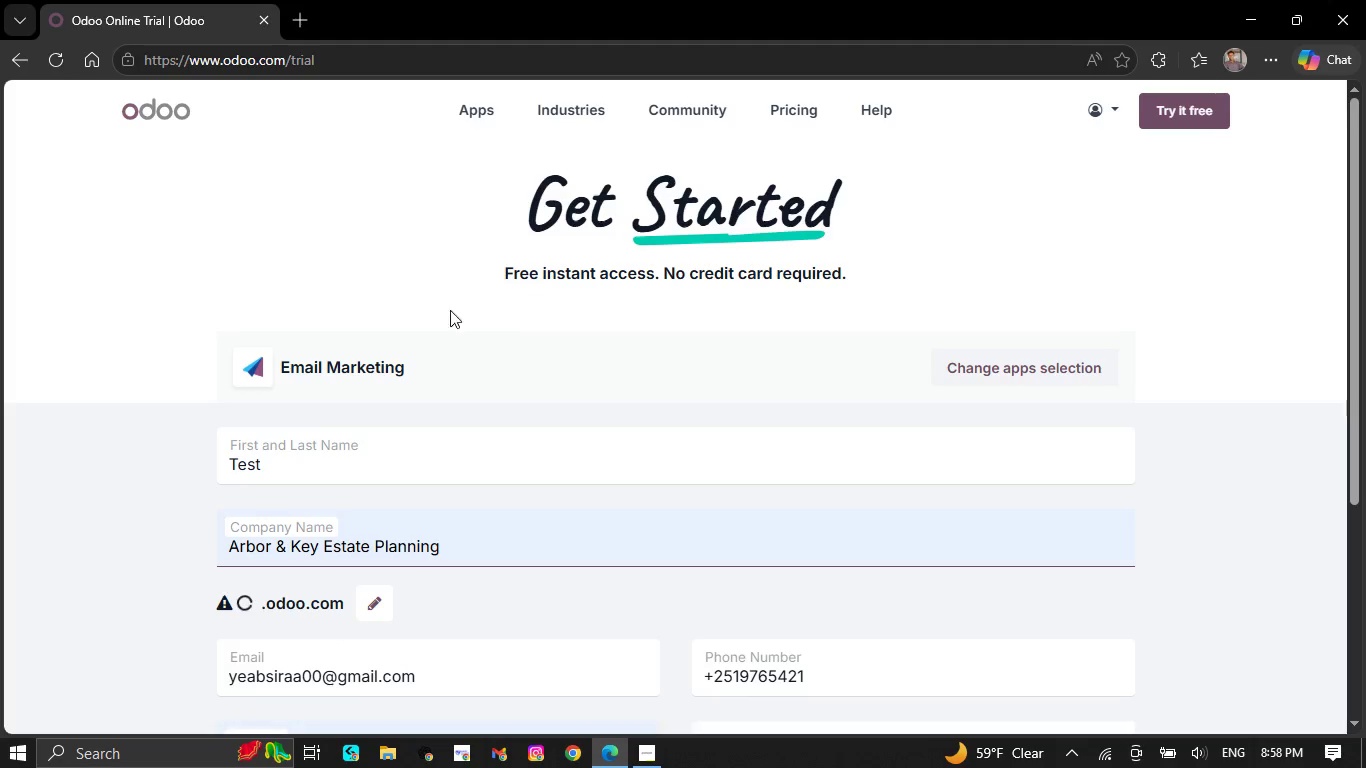 
scroll: coordinate [487, 395], scroll_direction: down, amount: 4.0
 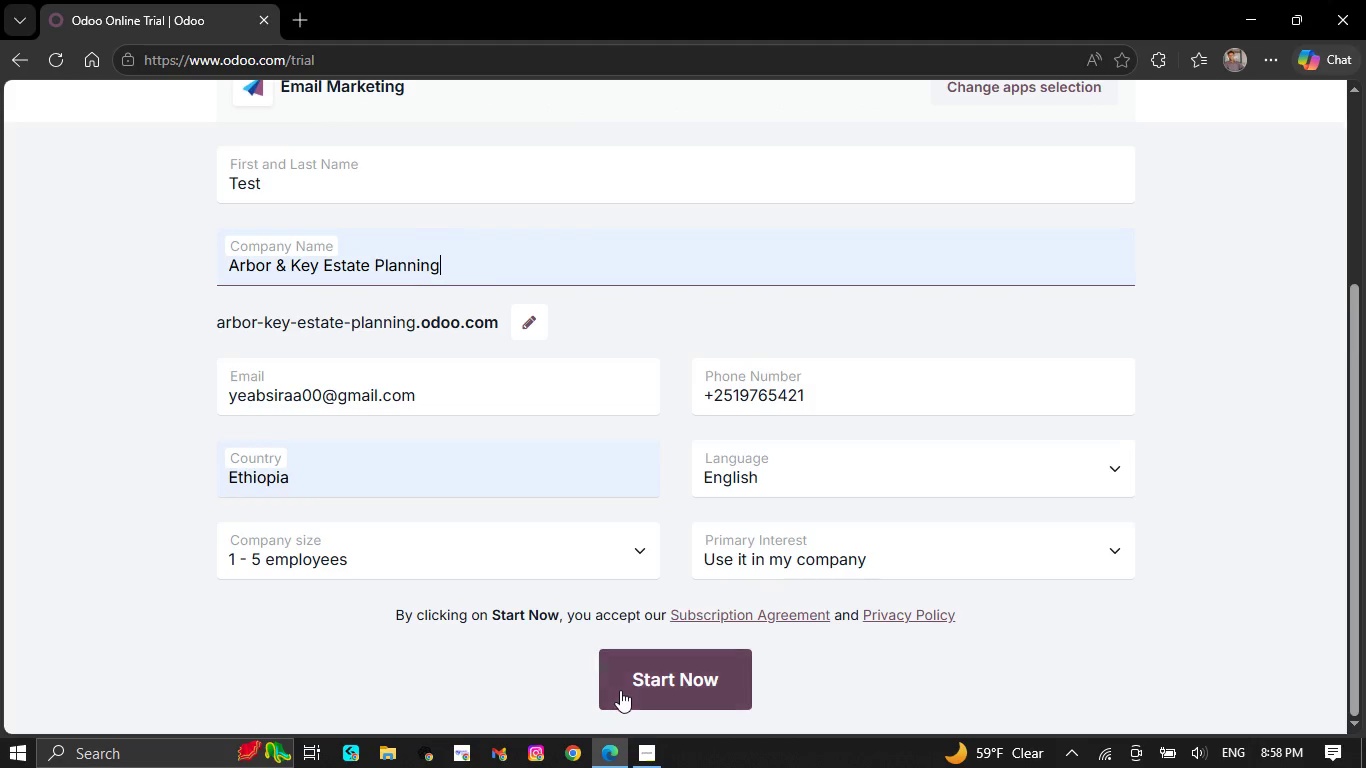 
left_click([642, 675])
 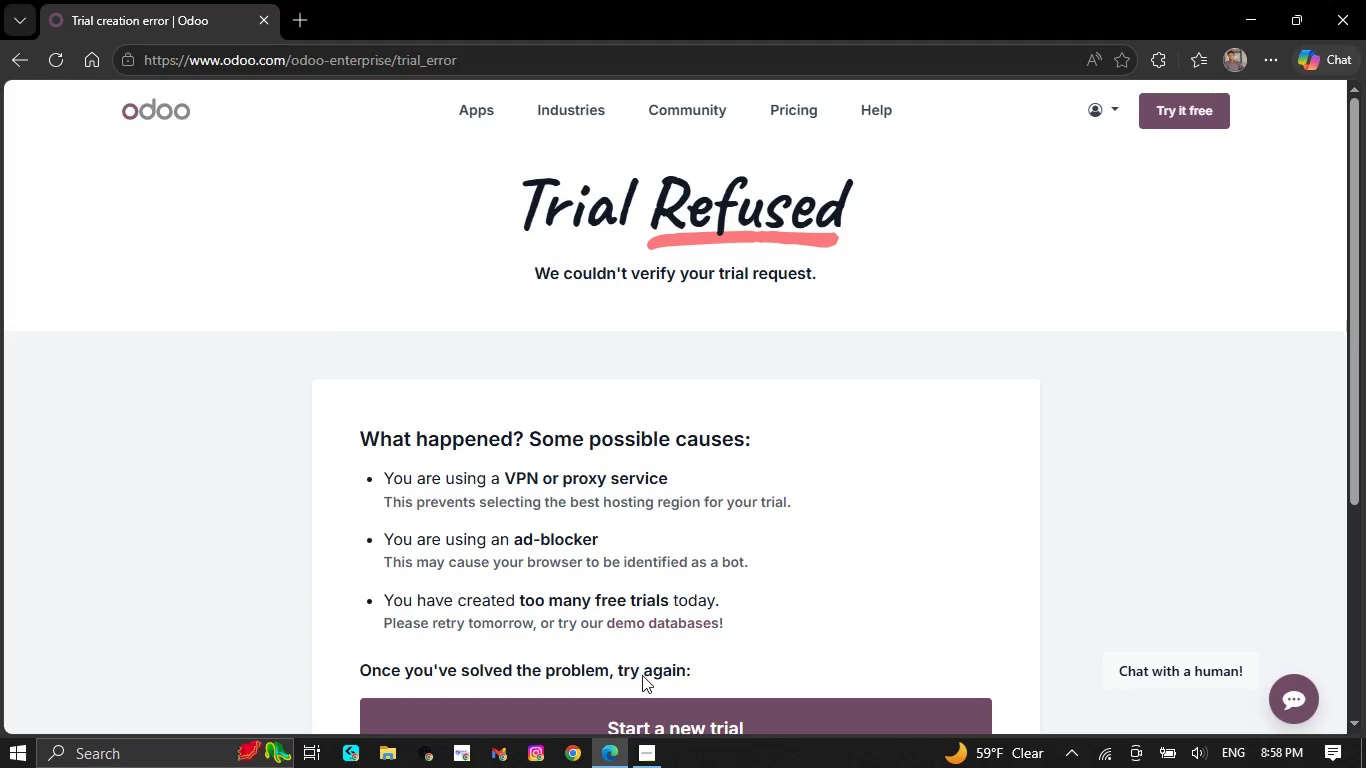 
left_click([620, 711])
 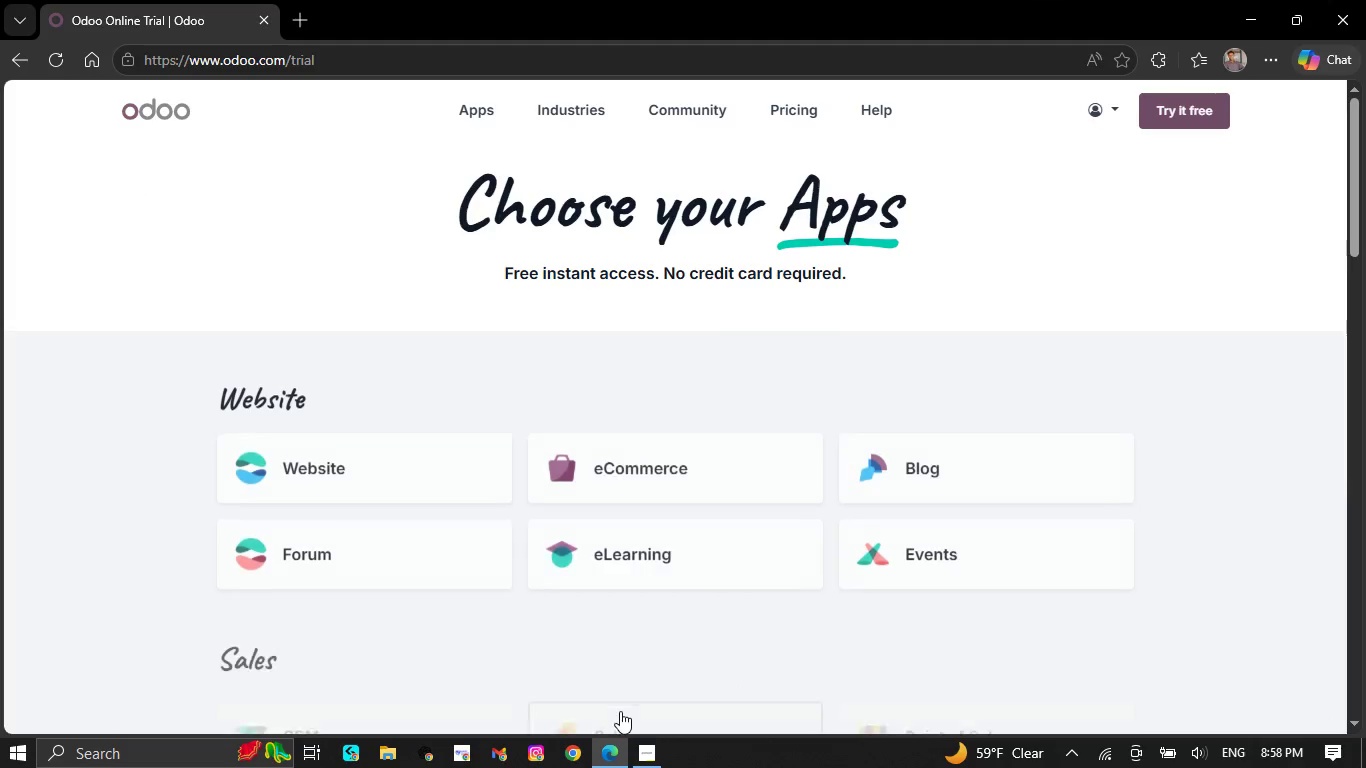 
scroll: coordinate [361, 503], scroll_direction: down, amount: 13.0
 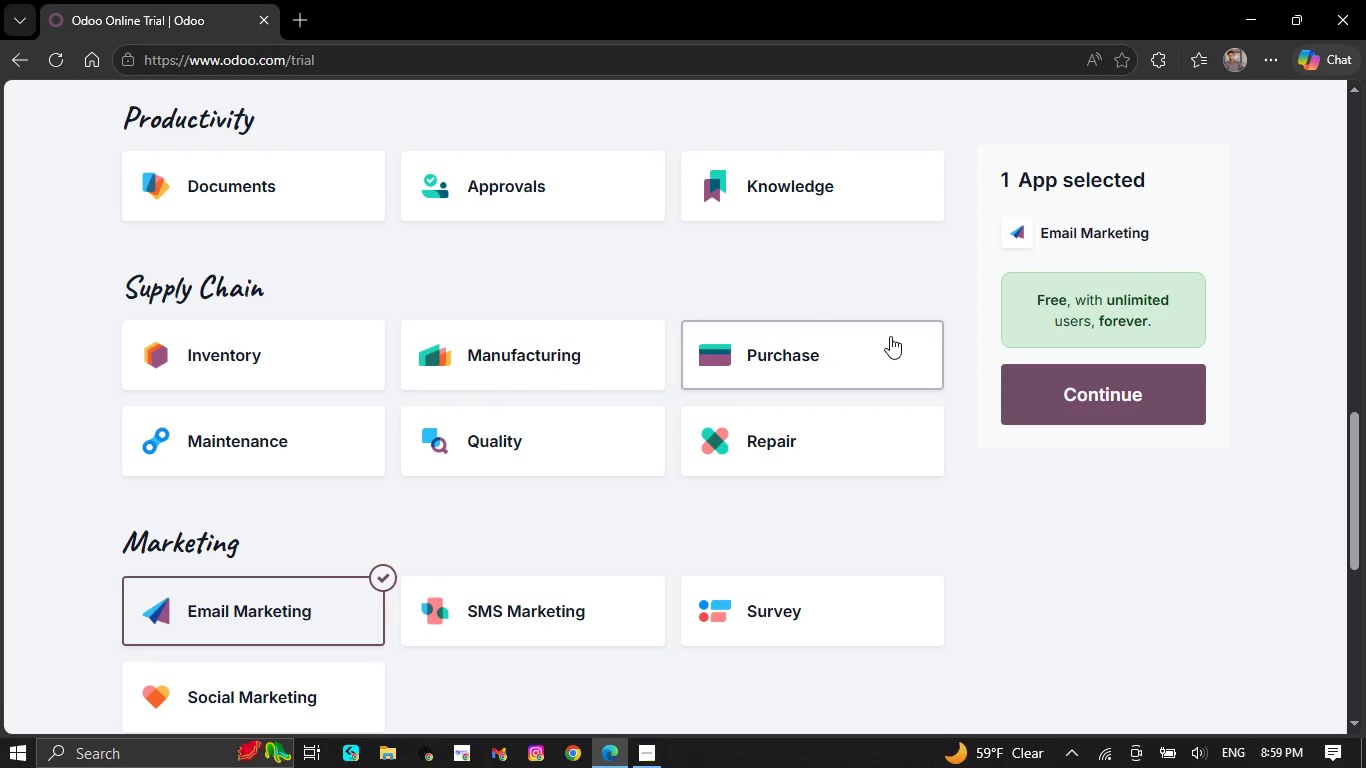 
left_click([1049, 387])
 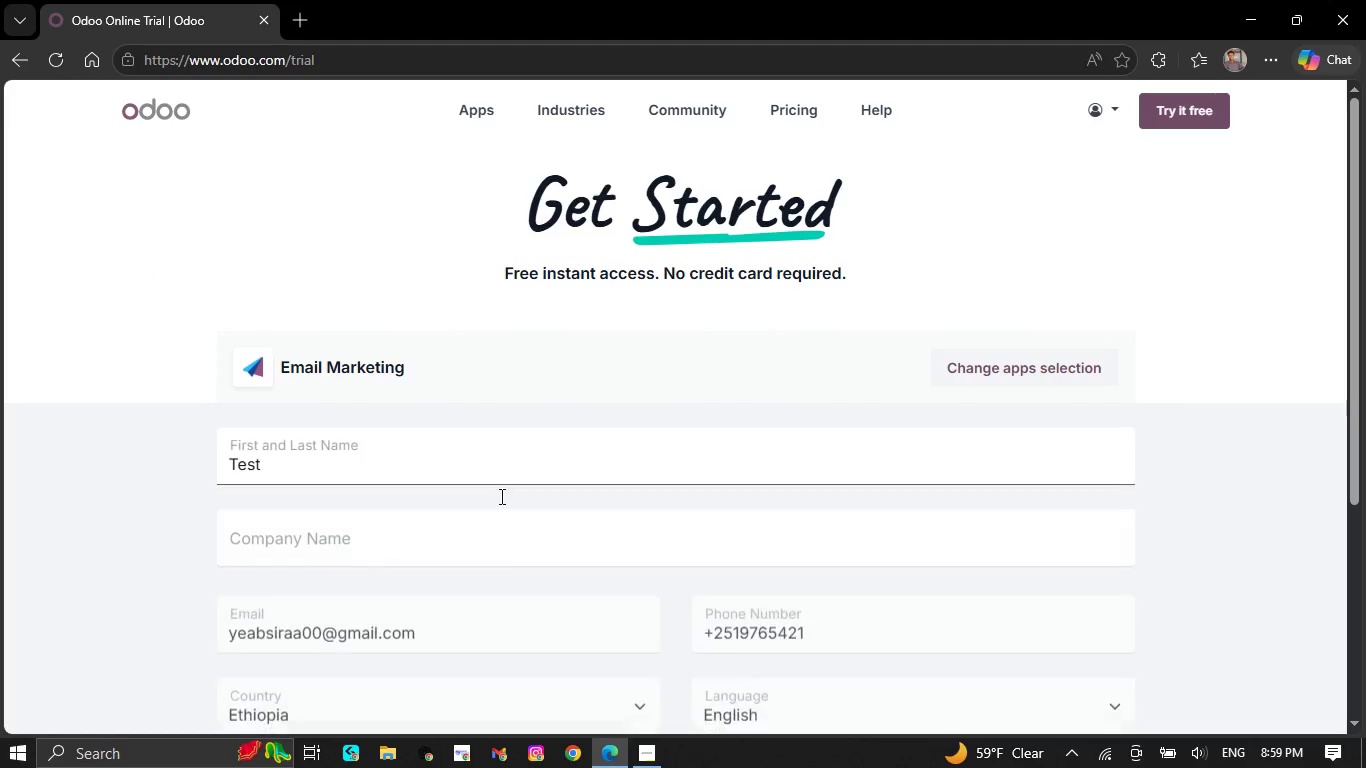 
left_click([491, 525])
 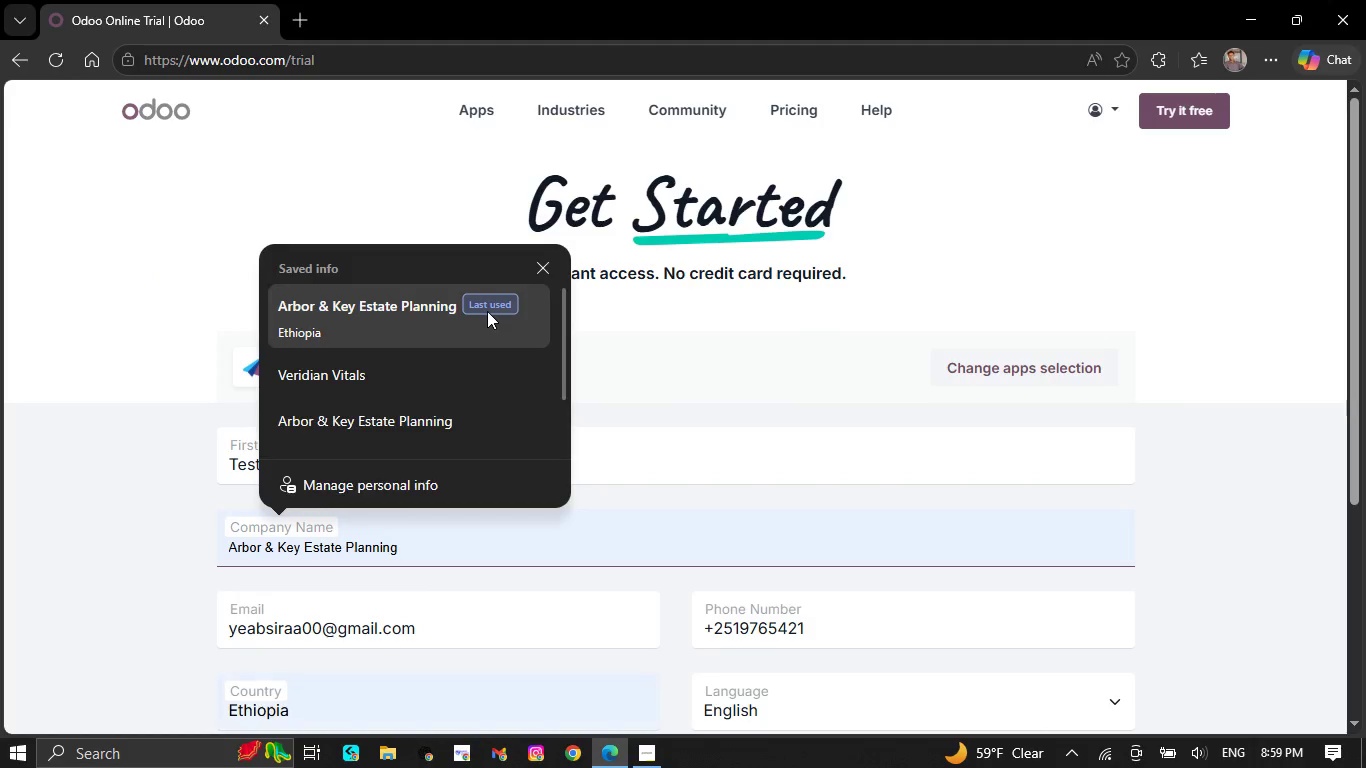 
left_click([487, 311])
 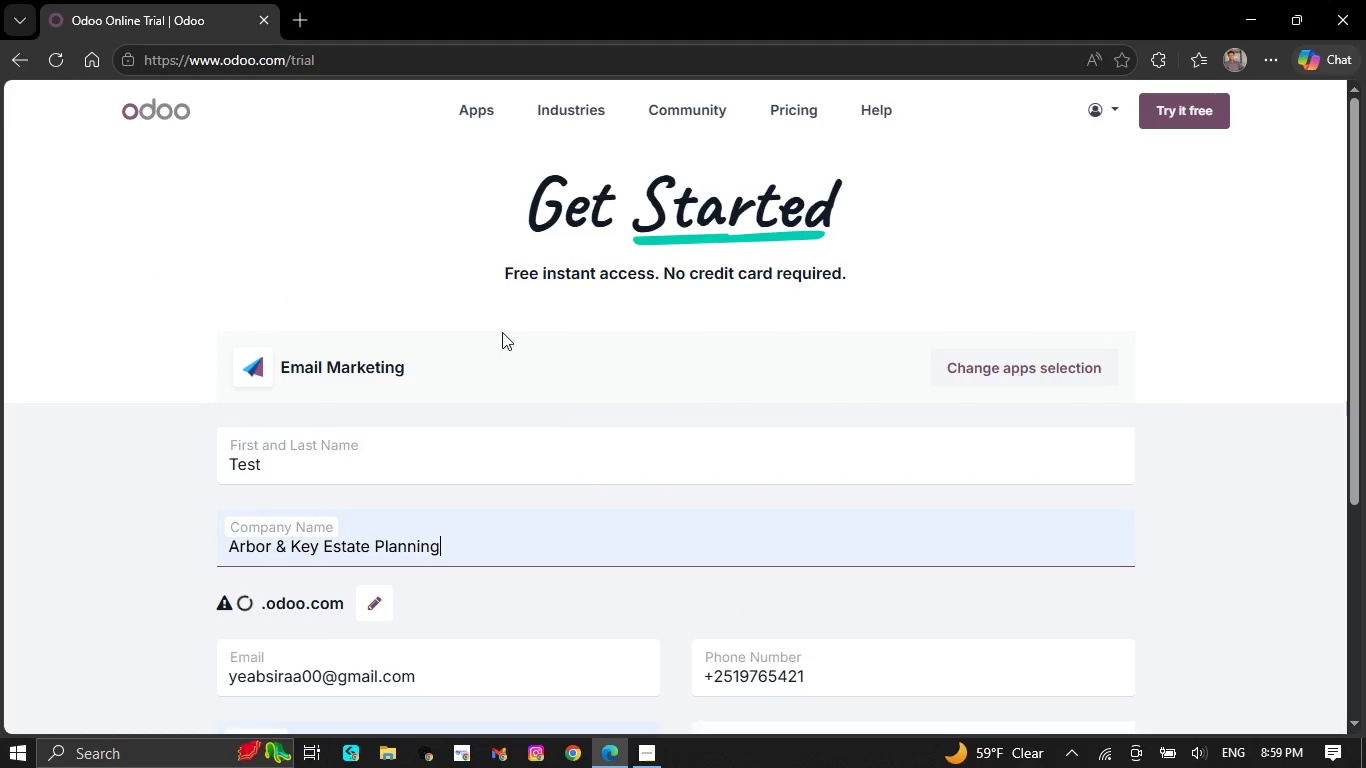 
scroll: coordinate [521, 387], scroll_direction: down, amount: 7.0
 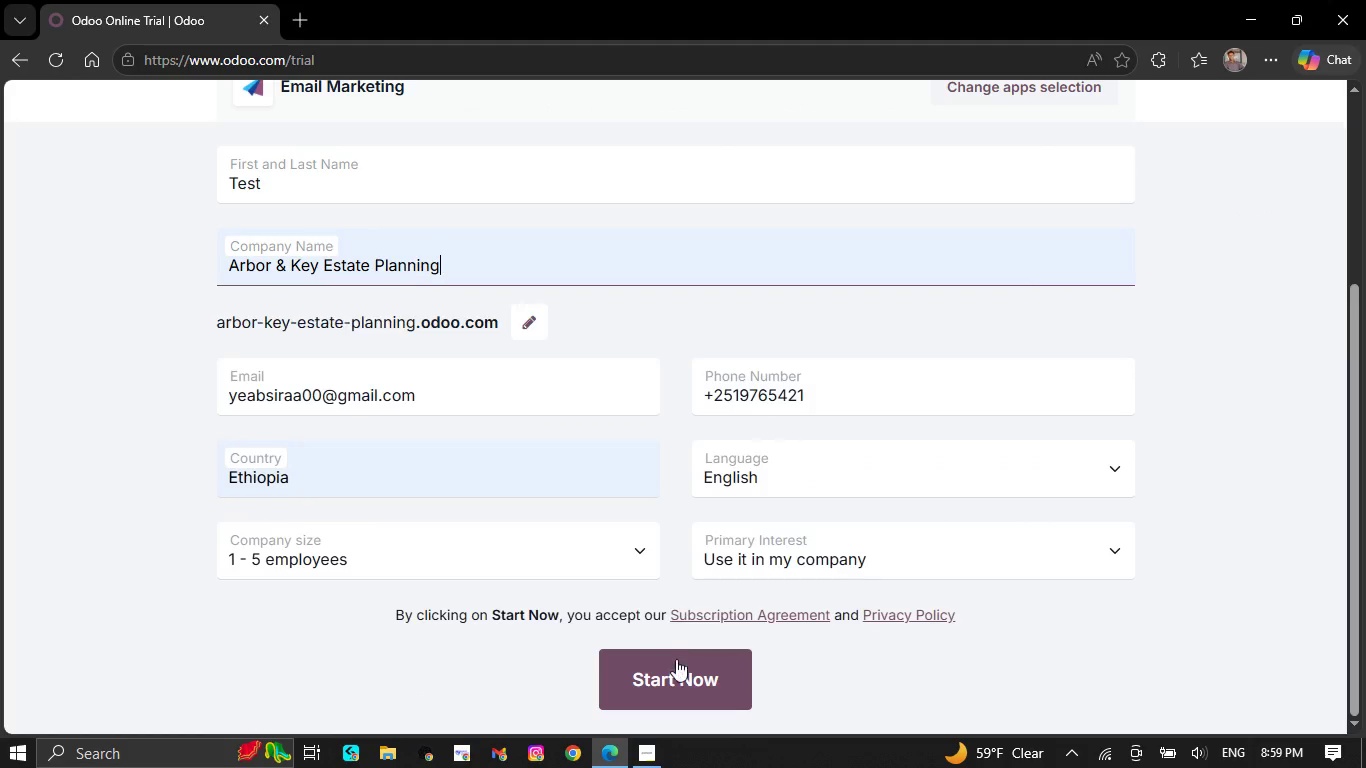 
left_click([677, 661])
 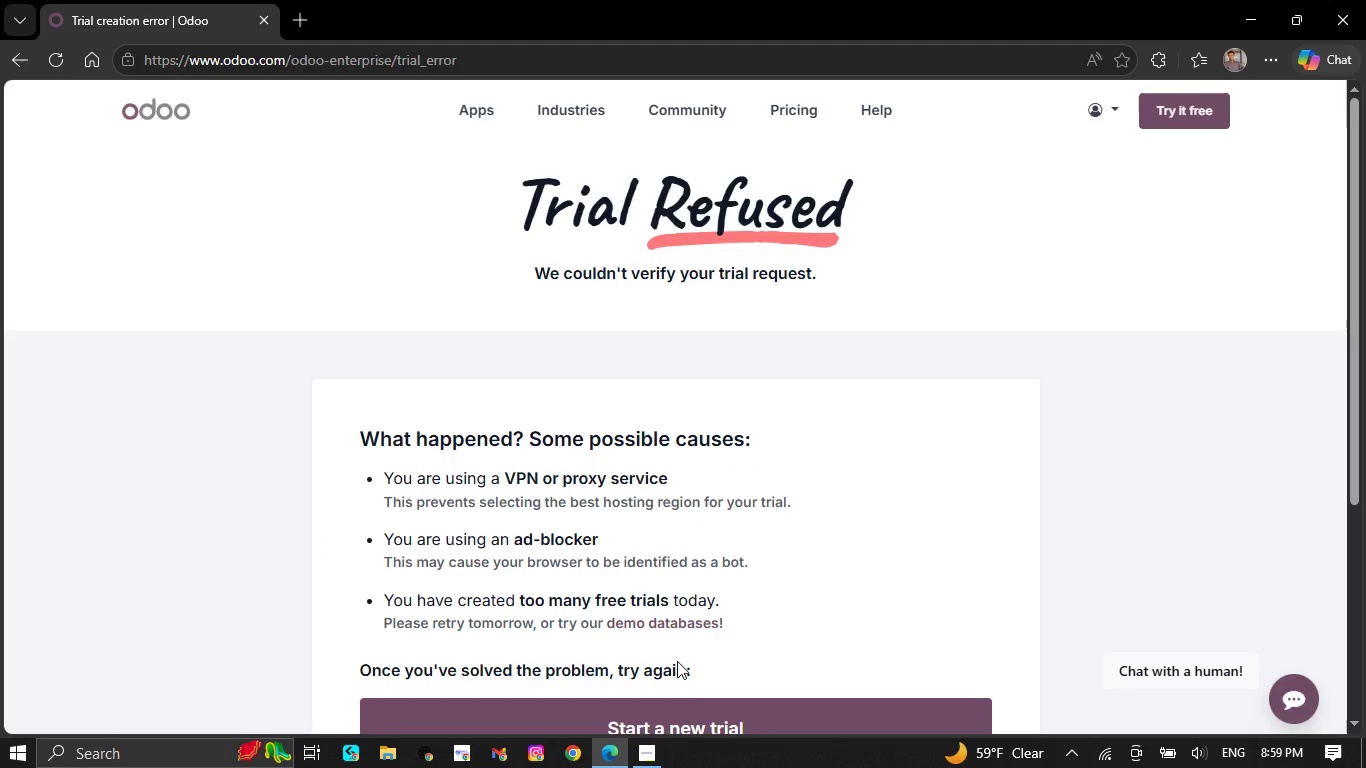 
scroll: coordinate [644, 519], scroll_direction: down, amount: 3.0
 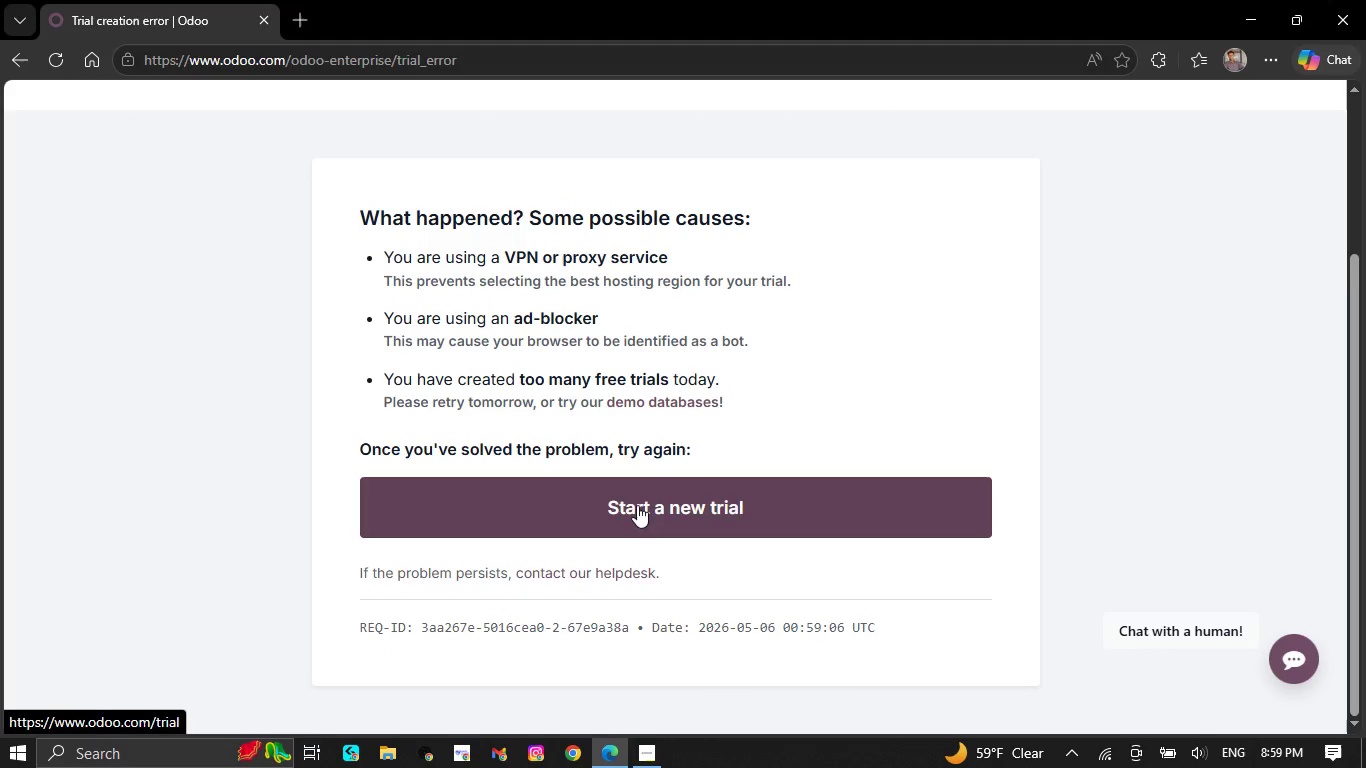 
left_click([637, 505])
 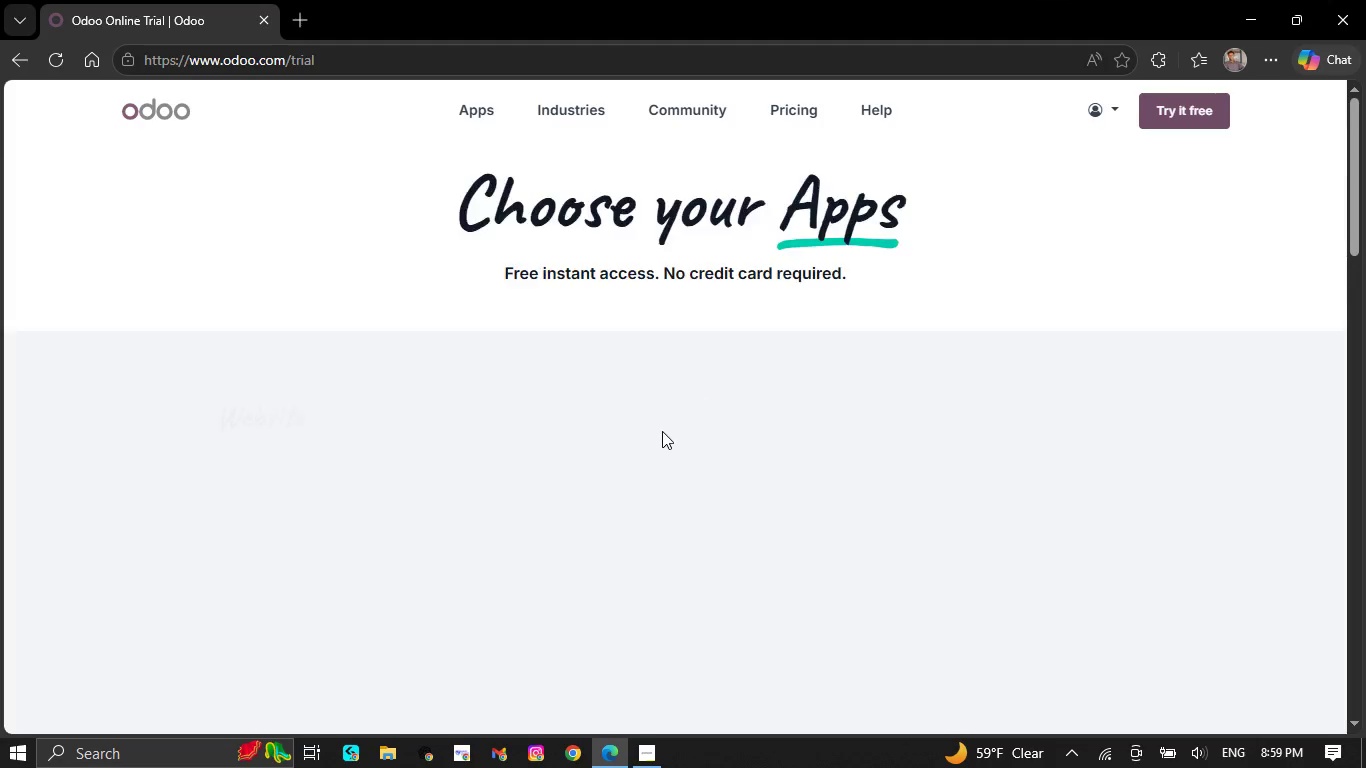 
scroll: coordinate [273, 410], scroll_direction: down, amount: 14.0
 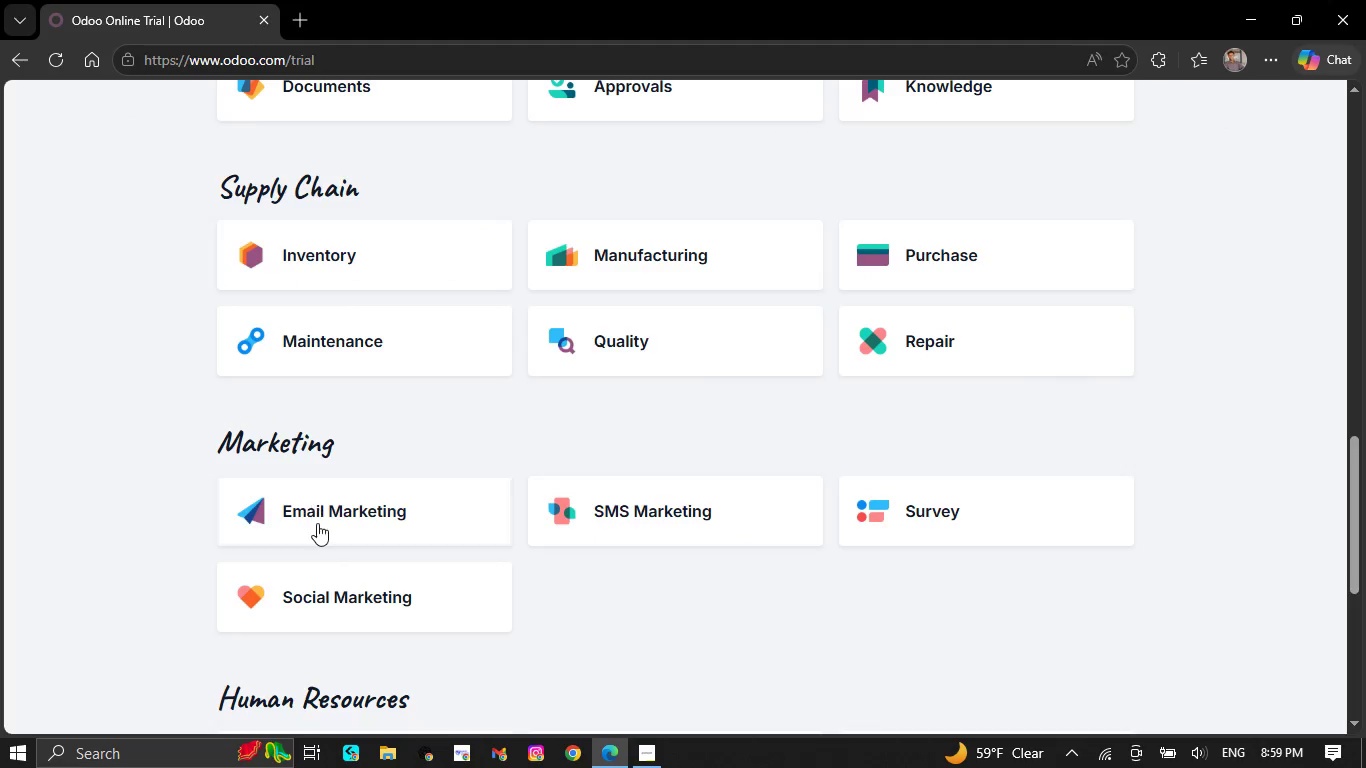 
left_click([317, 523])
 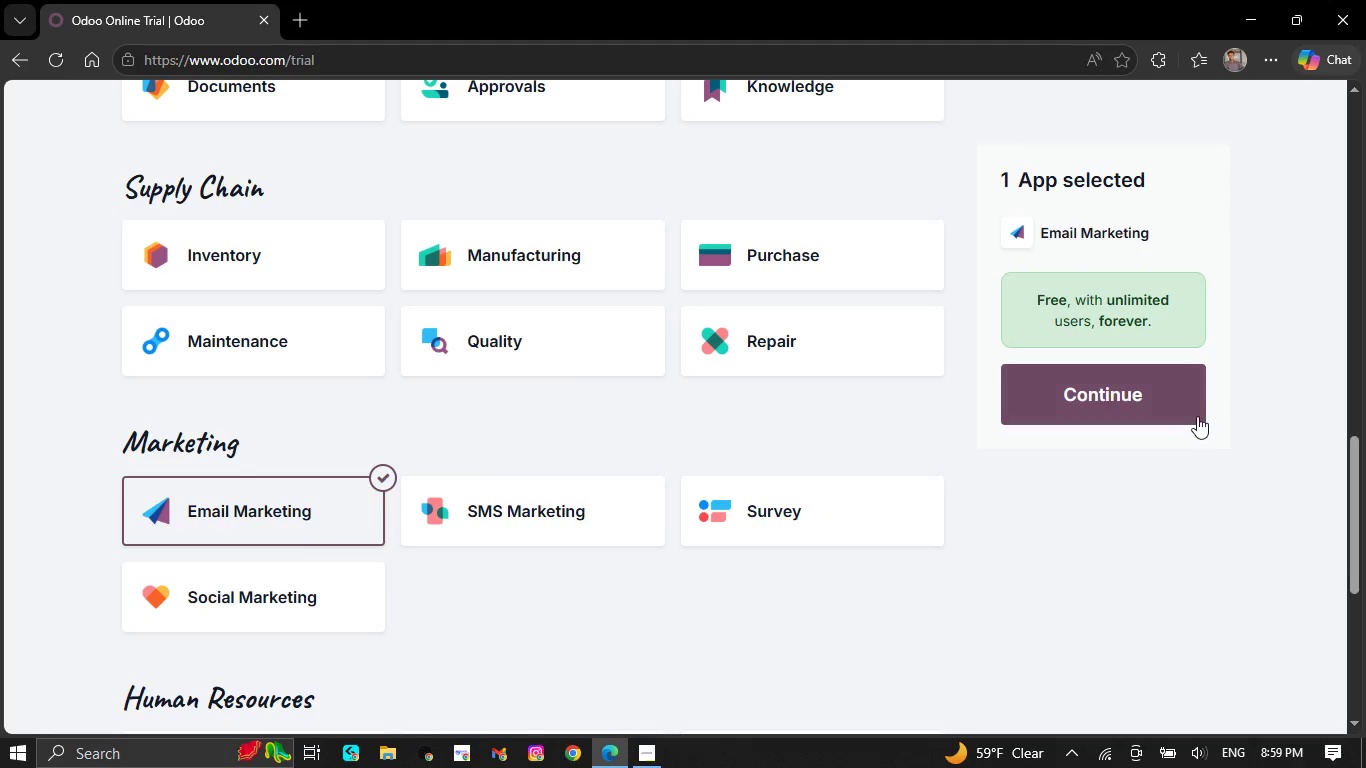 
left_click([1186, 404])
 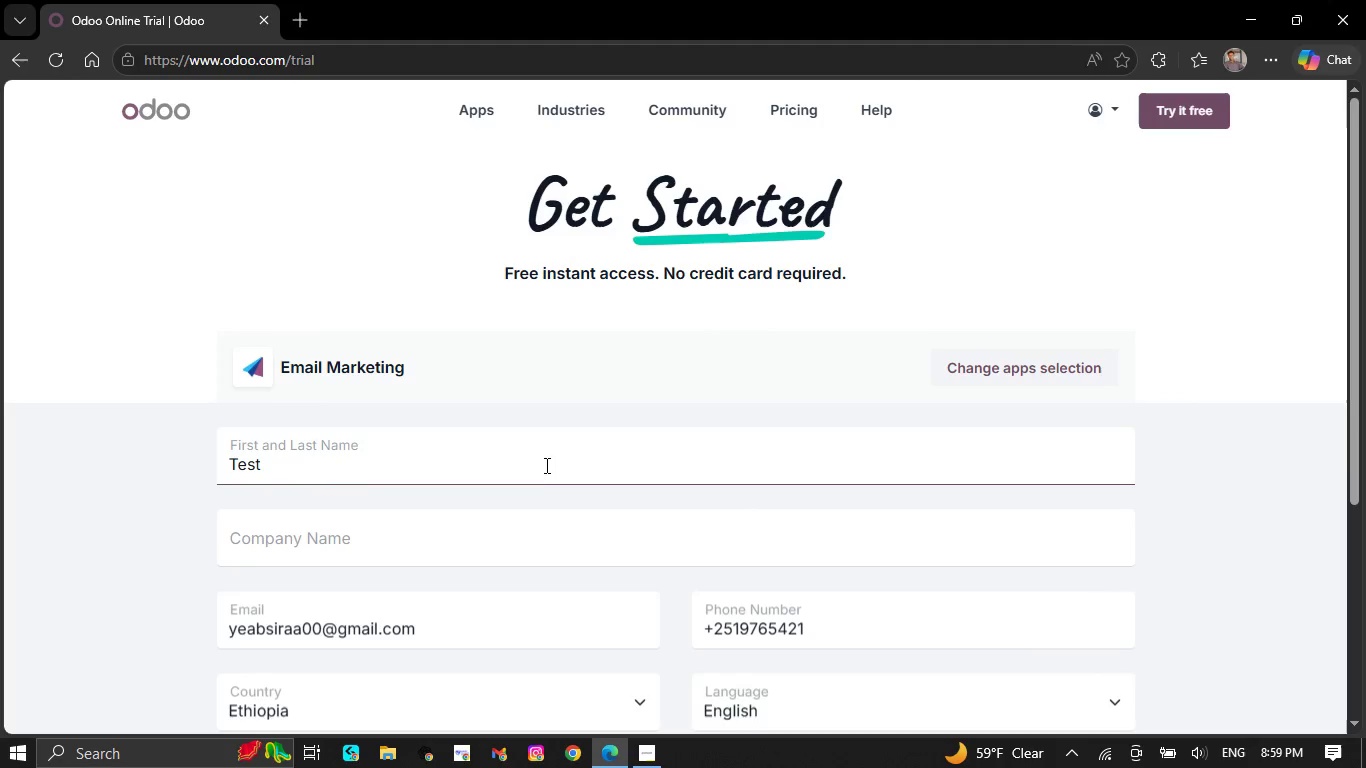 
left_click([525, 556])
 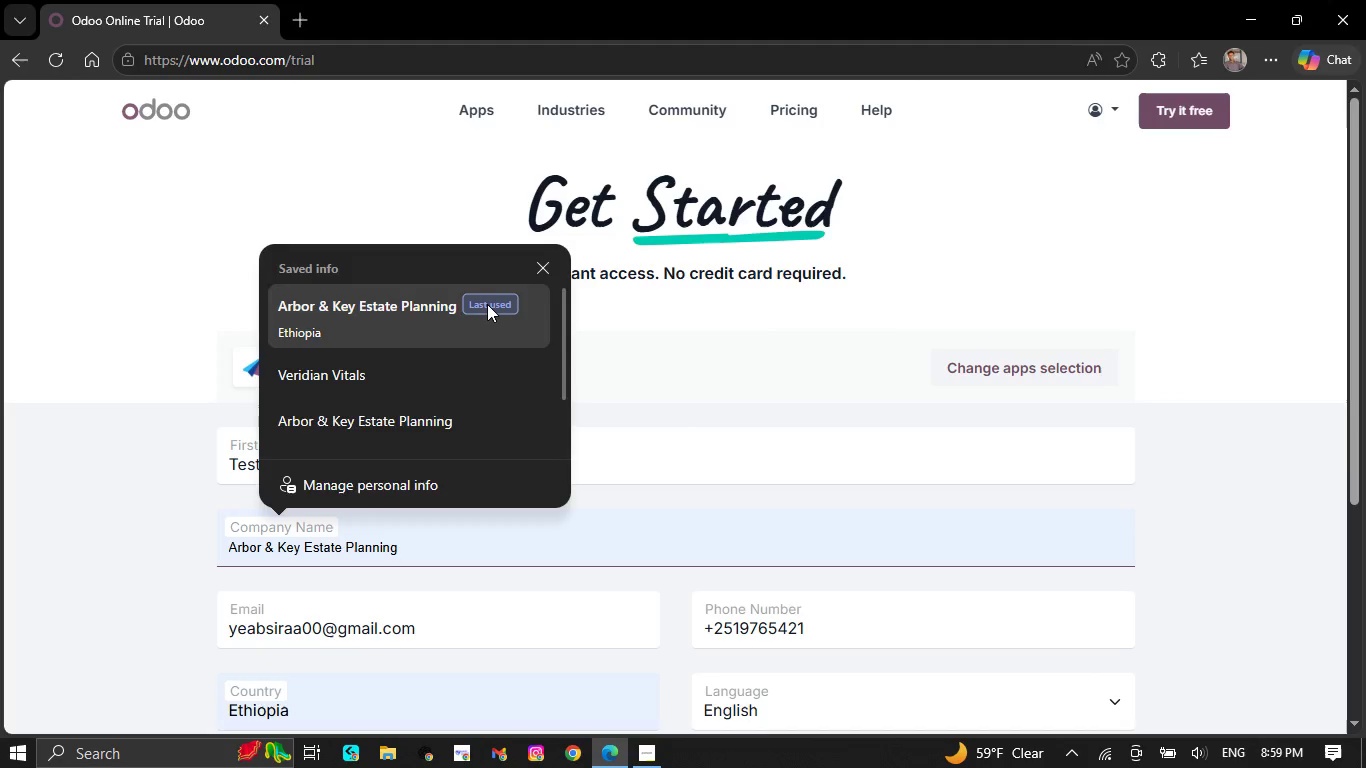 
left_click([487, 304])
 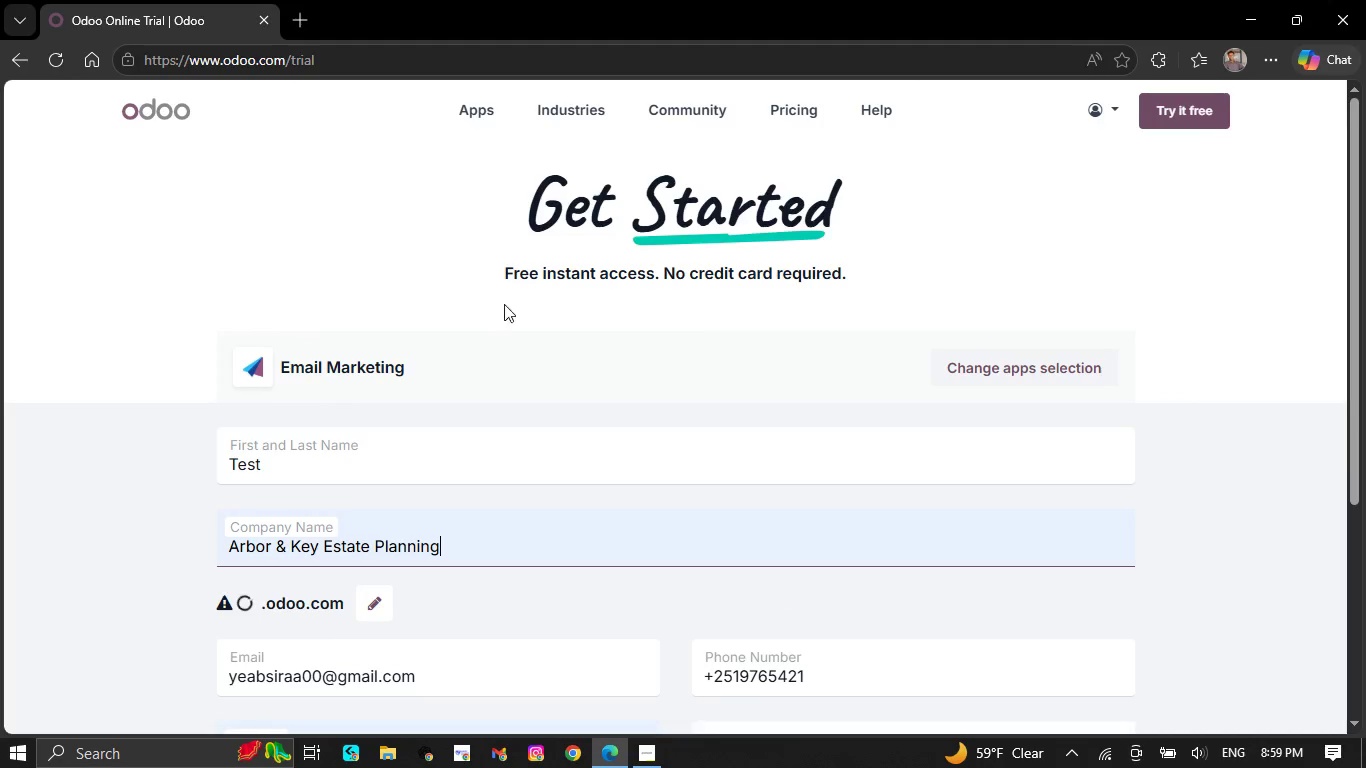 
scroll: coordinate [644, 415], scroll_direction: down, amount: 4.0
 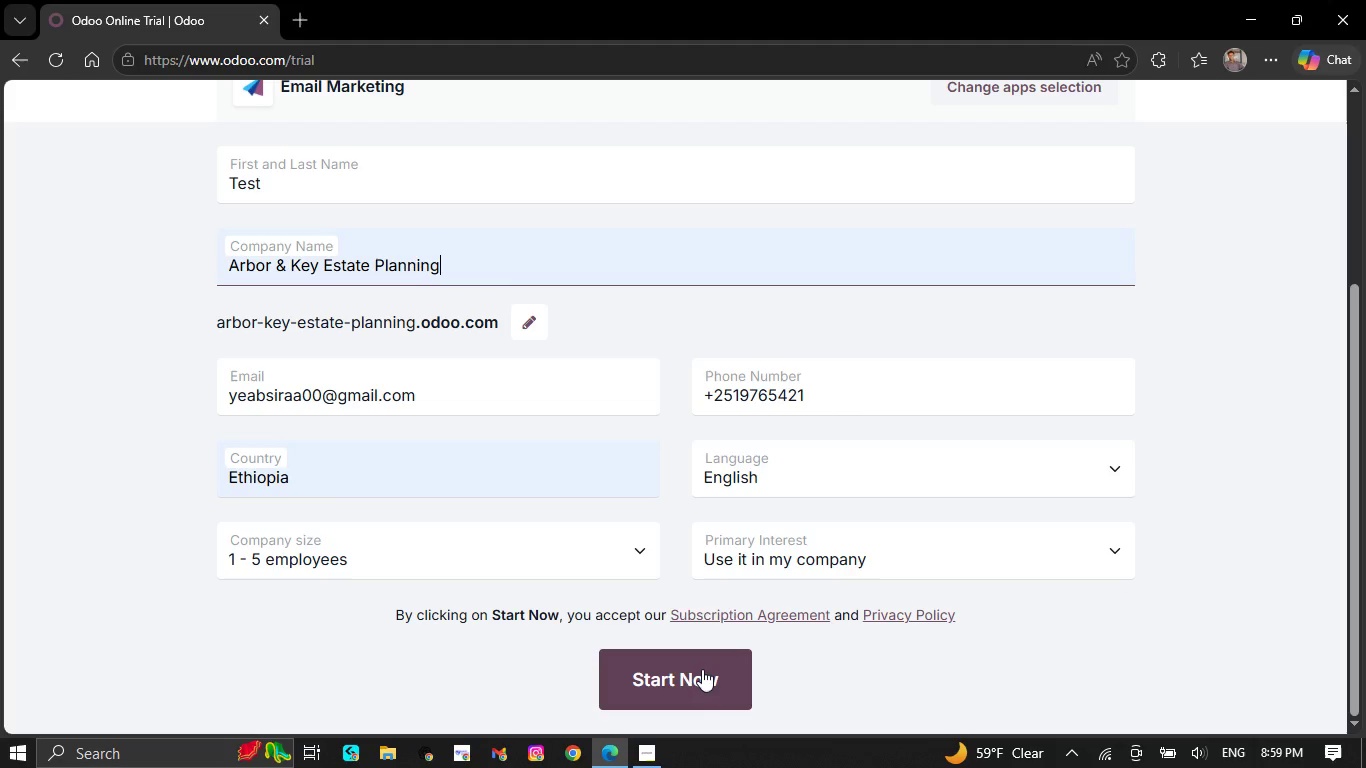 
wait(5.43)
 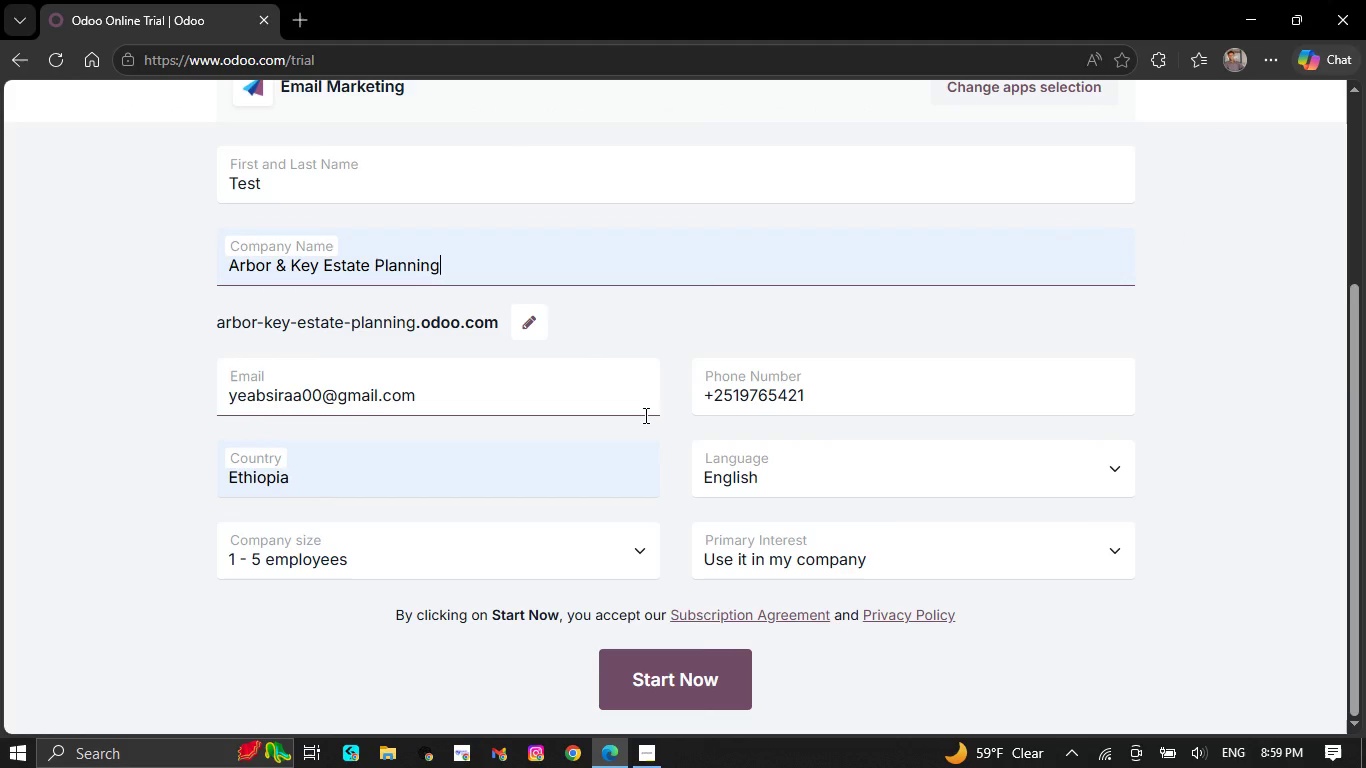 
left_click([702, 667])
 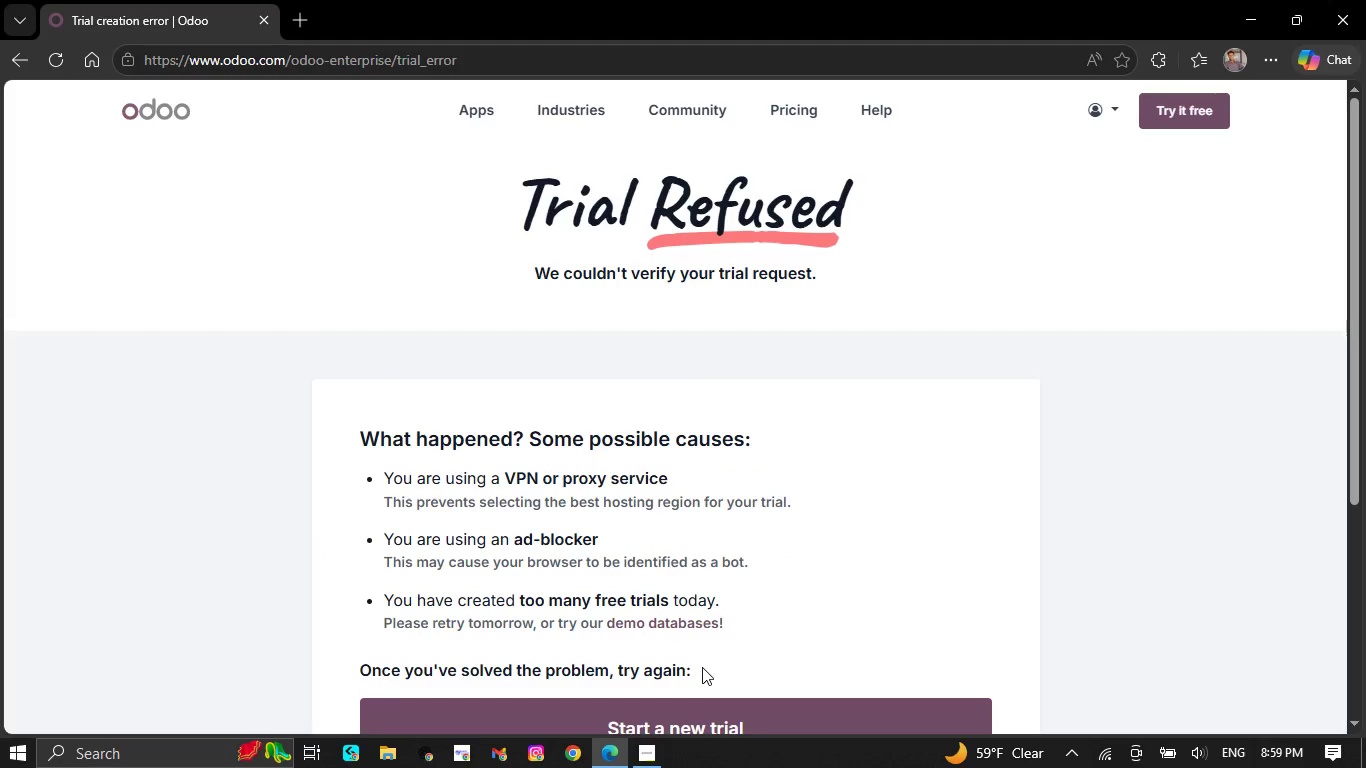 
scroll: coordinate [698, 516], scroll_direction: down, amount: 1.0
 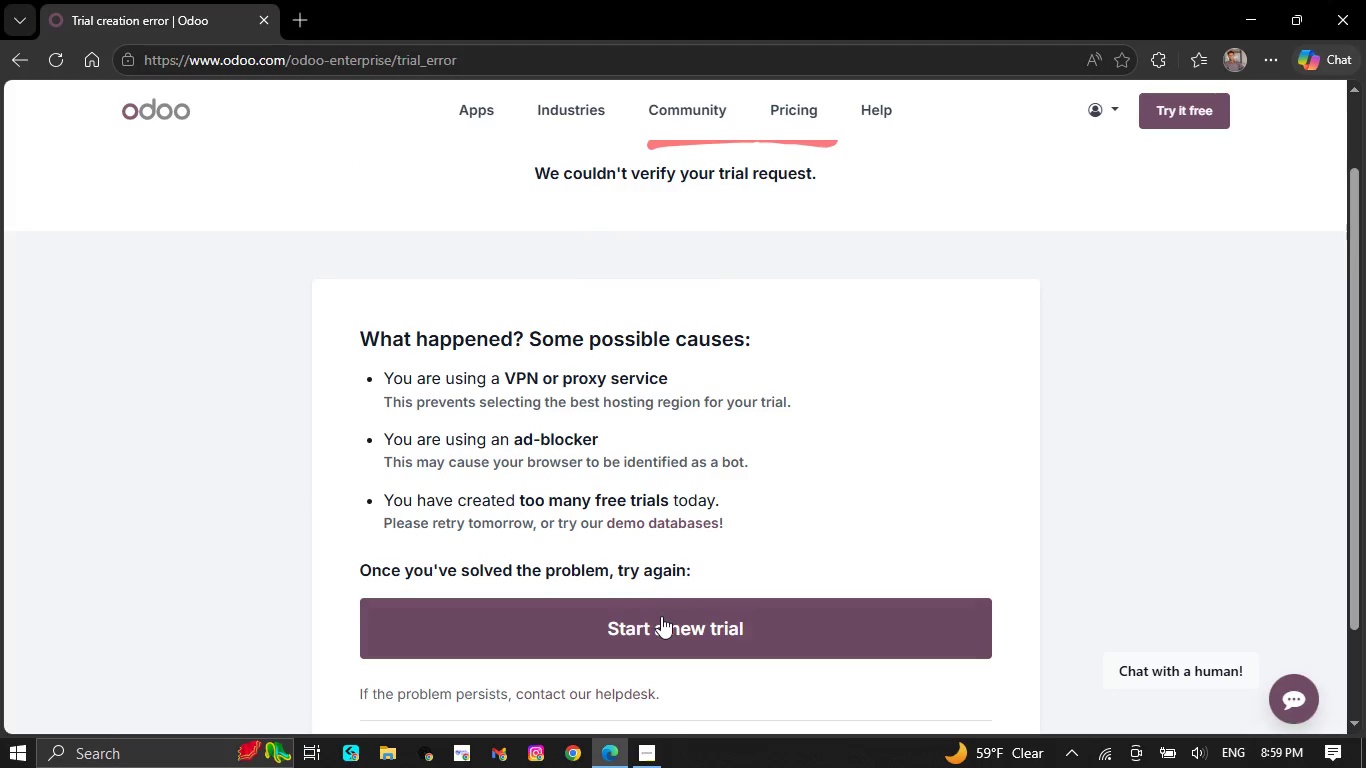 
left_click([661, 616])
 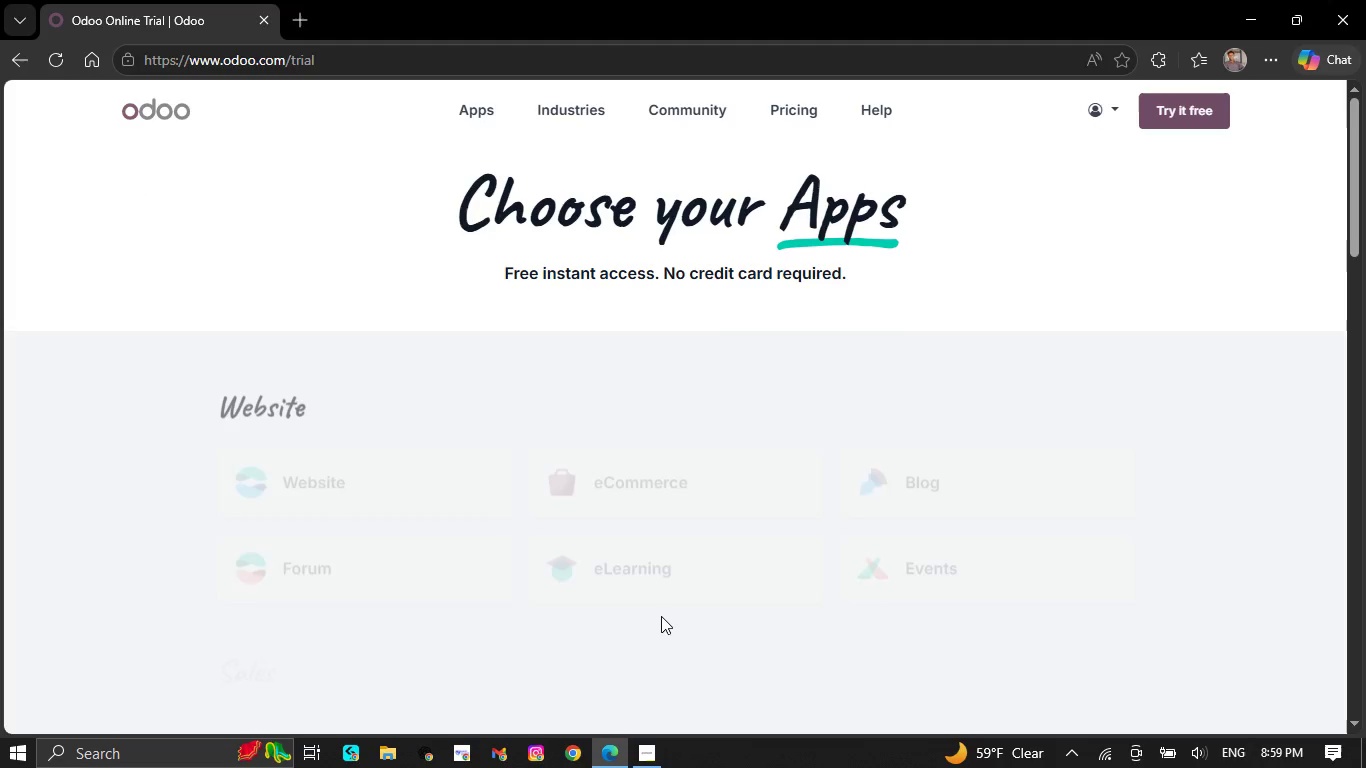 
scroll: coordinate [608, 492], scroll_direction: down, amount: 14.0
 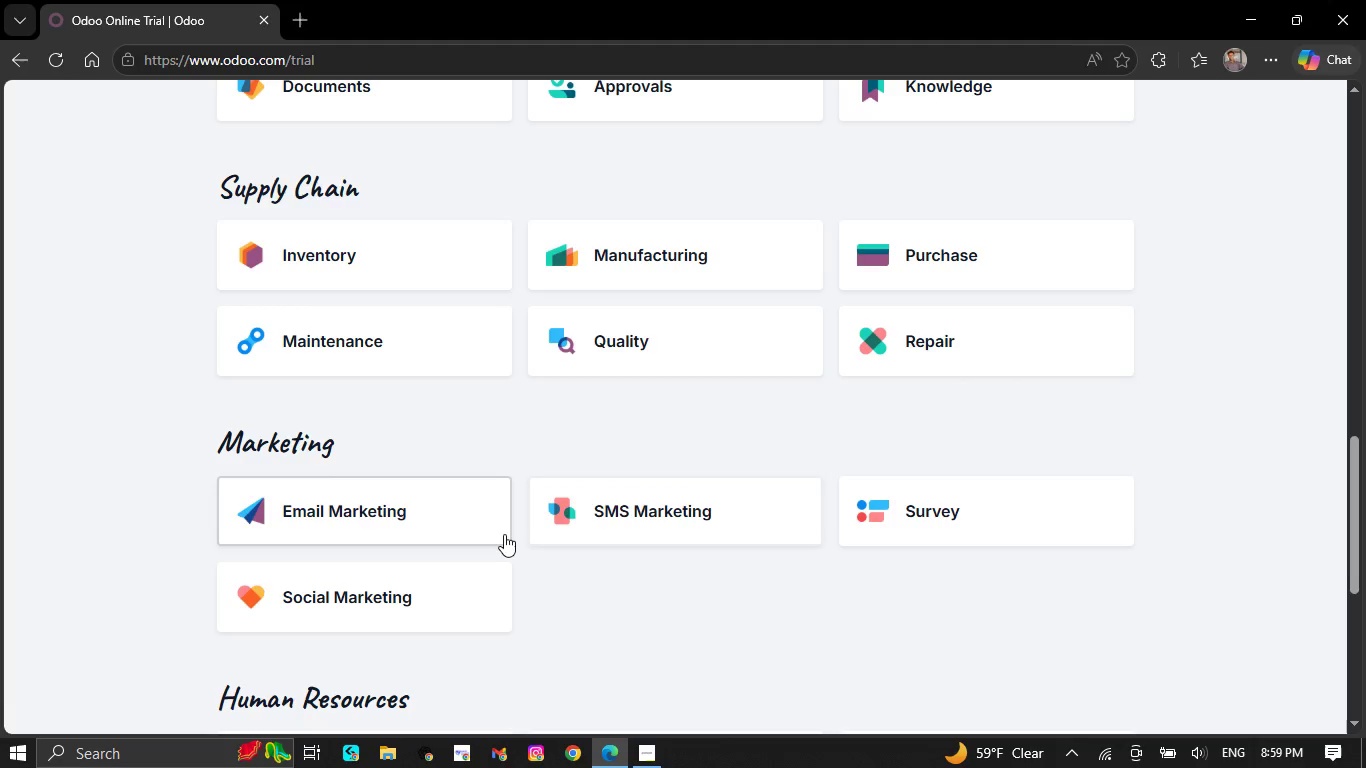 
left_click([501, 529])
 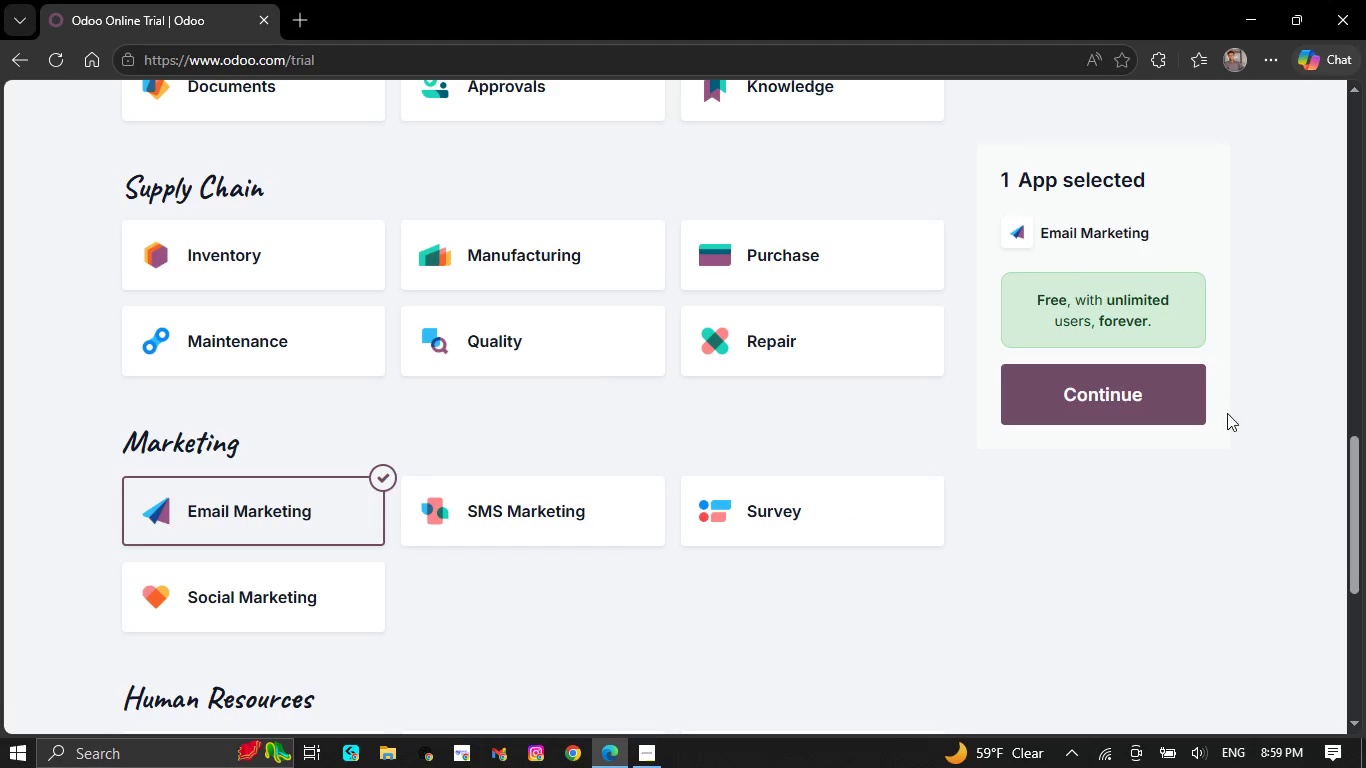 
left_click([1168, 398])
 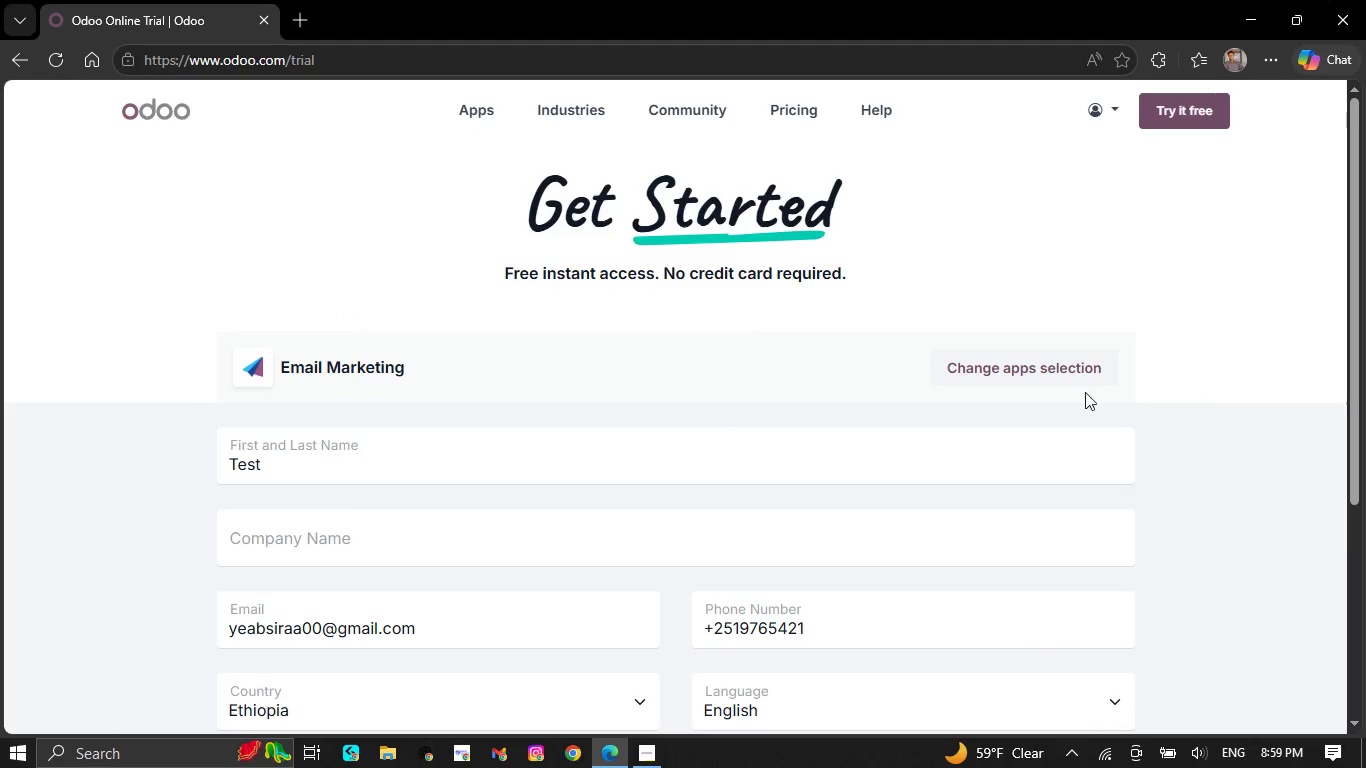 
left_click([970, 531])
 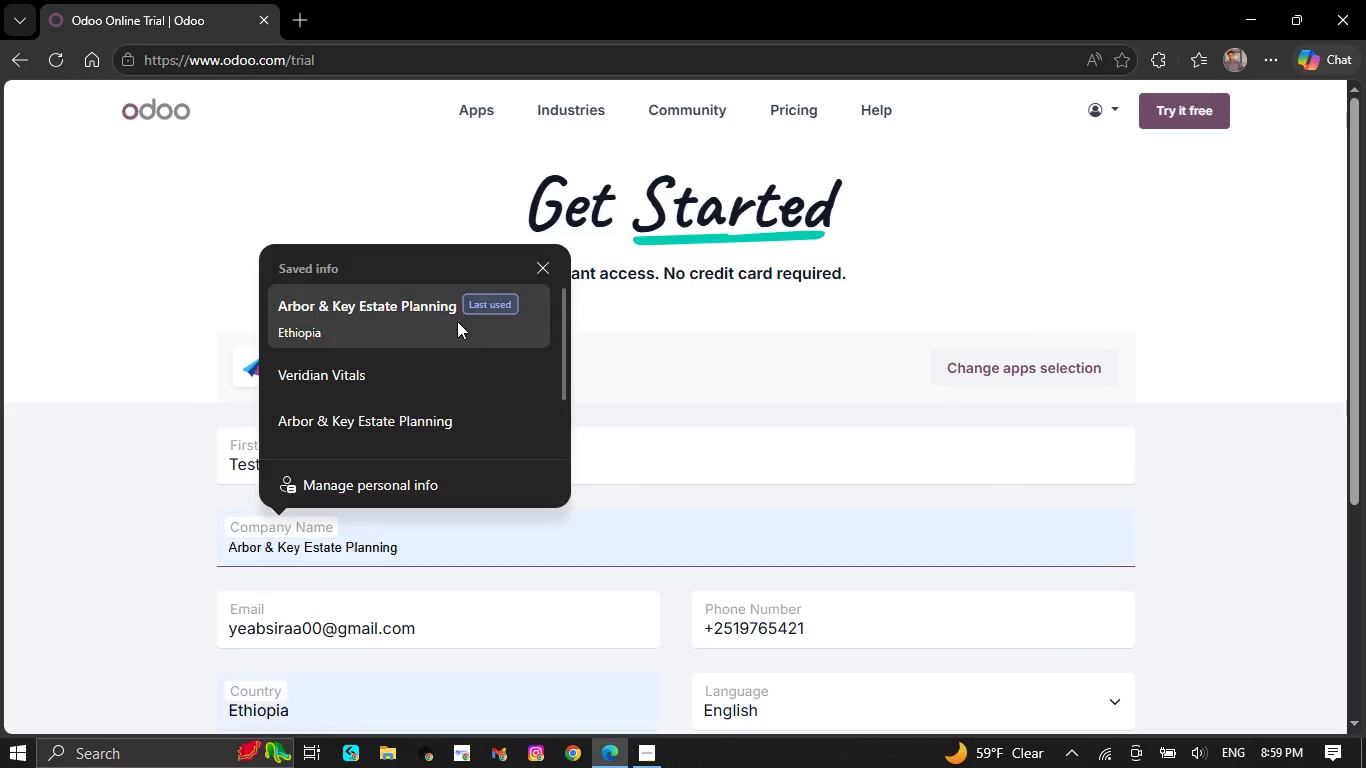 
left_click([457, 321])
 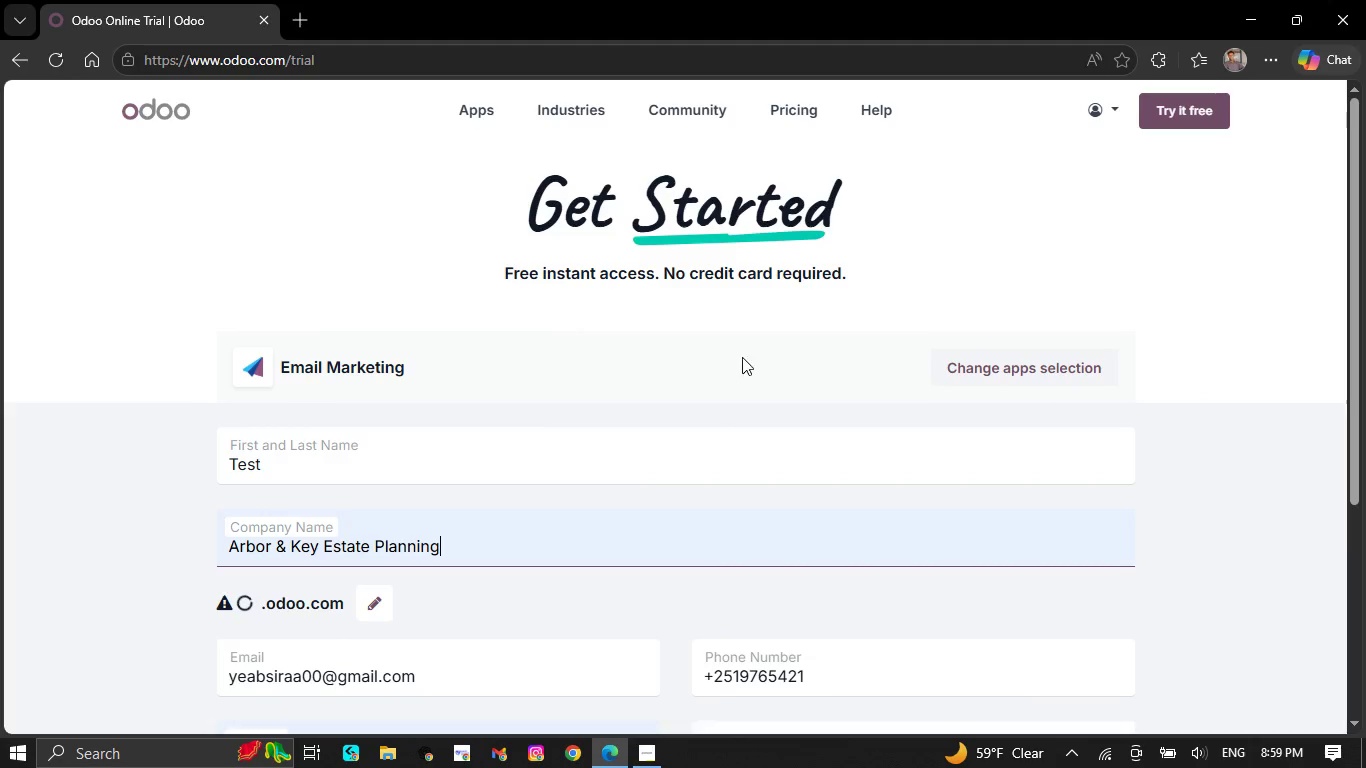 
scroll: coordinate [878, 384], scroll_direction: down, amount: 5.0
 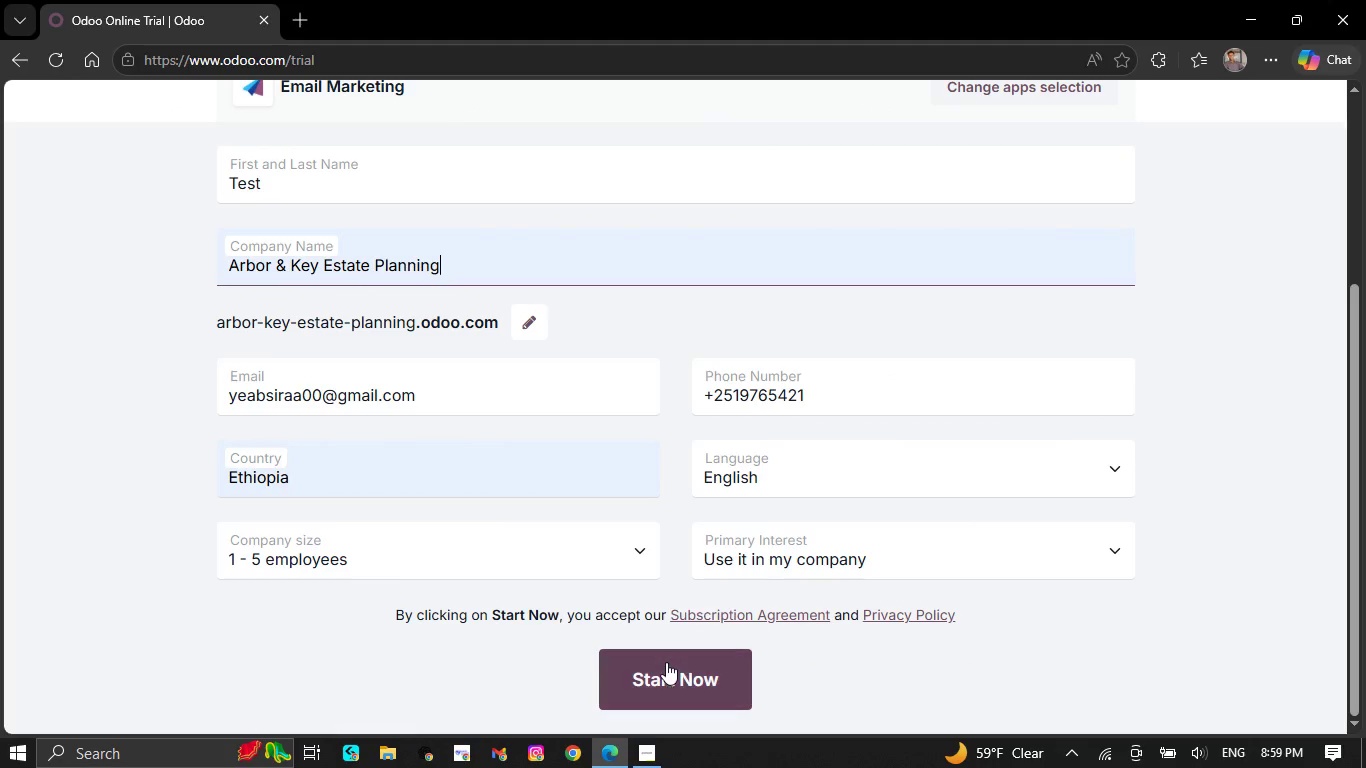 
left_click([666, 662])
 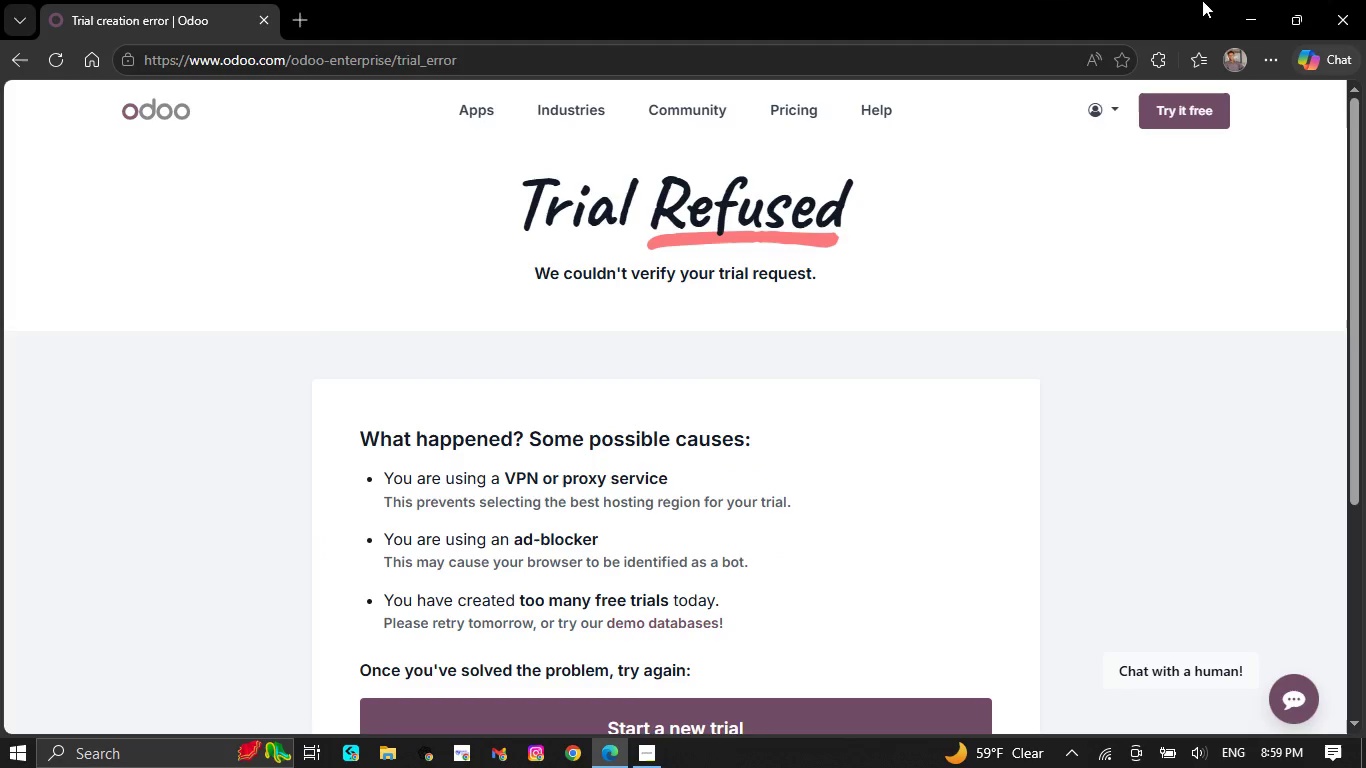 
left_click([1268, 50])
 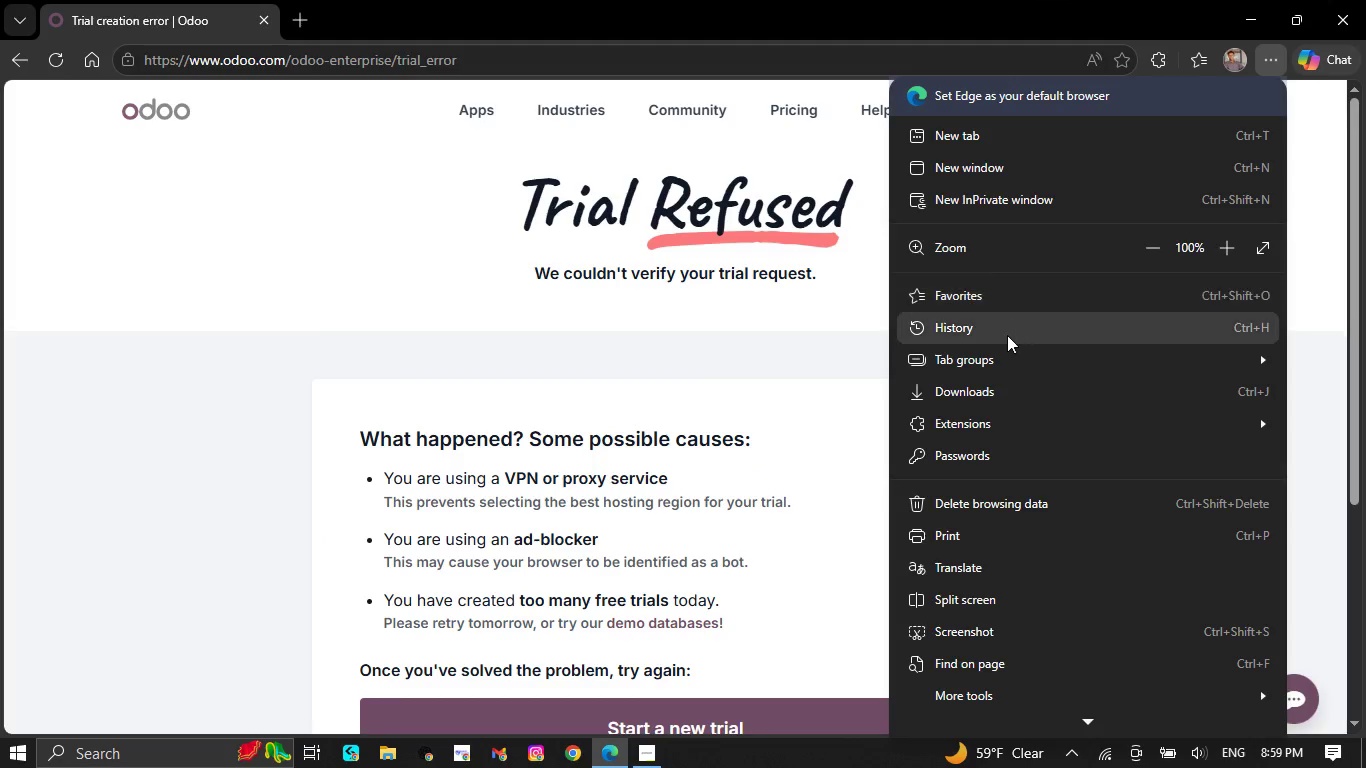 
left_click([1007, 331])
 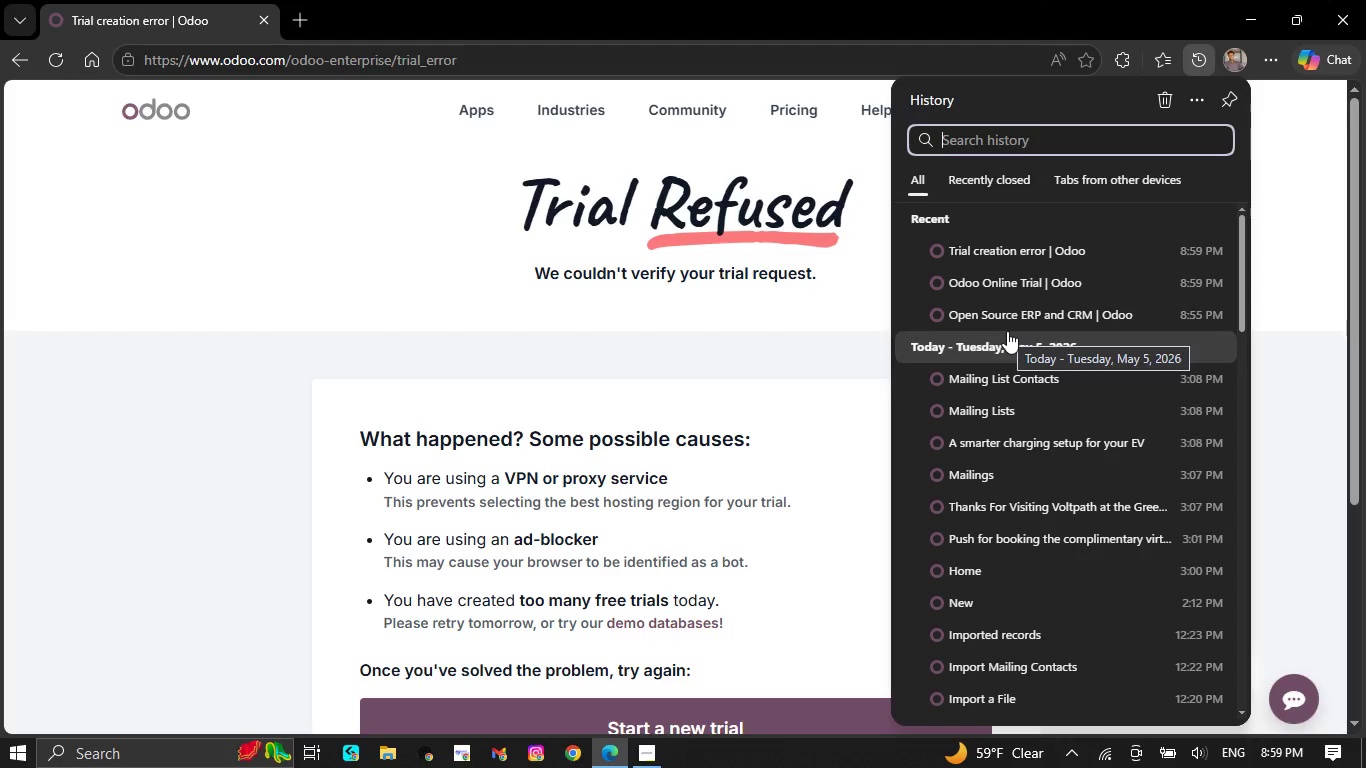 
scroll: coordinate [1007, 331], scroll_direction: down, amount: 5.0
 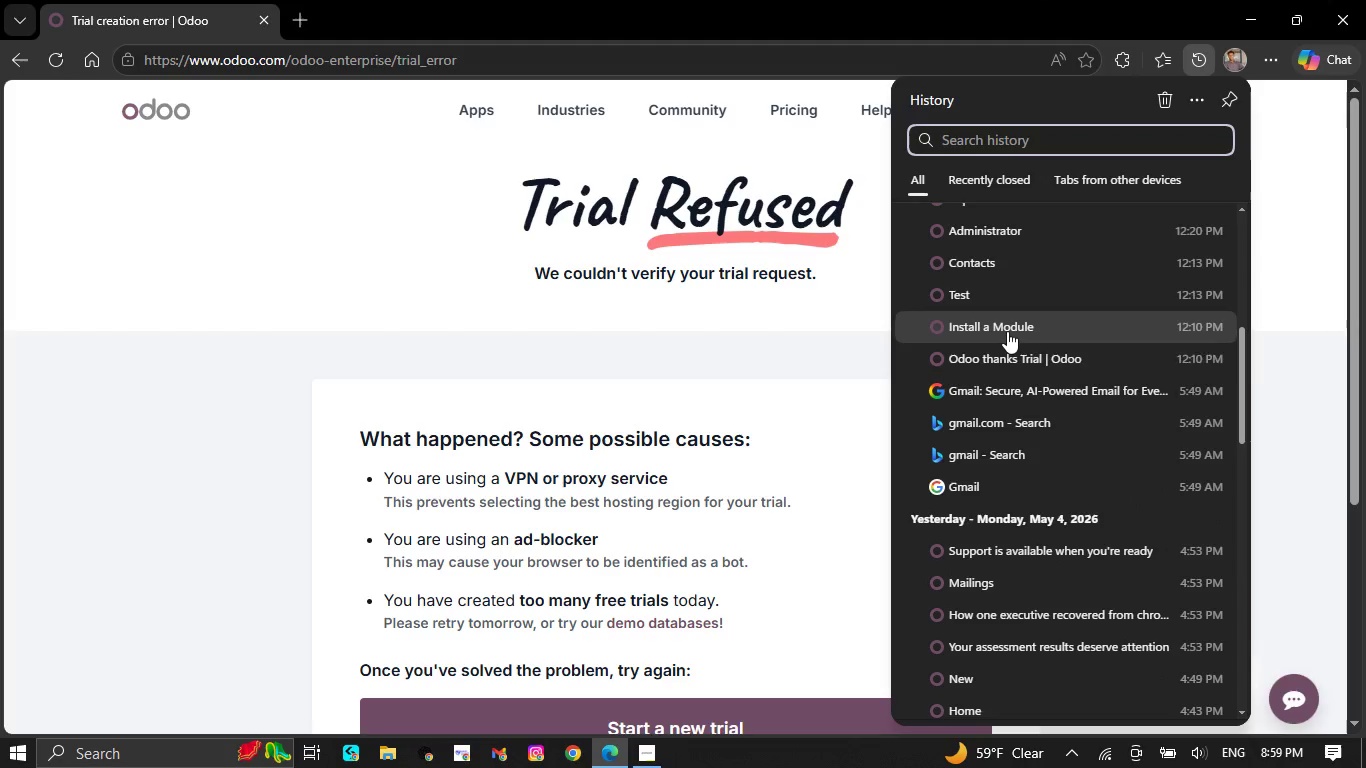 
scroll: coordinate [1007, 331], scroll_direction: up, amount: 3.0
 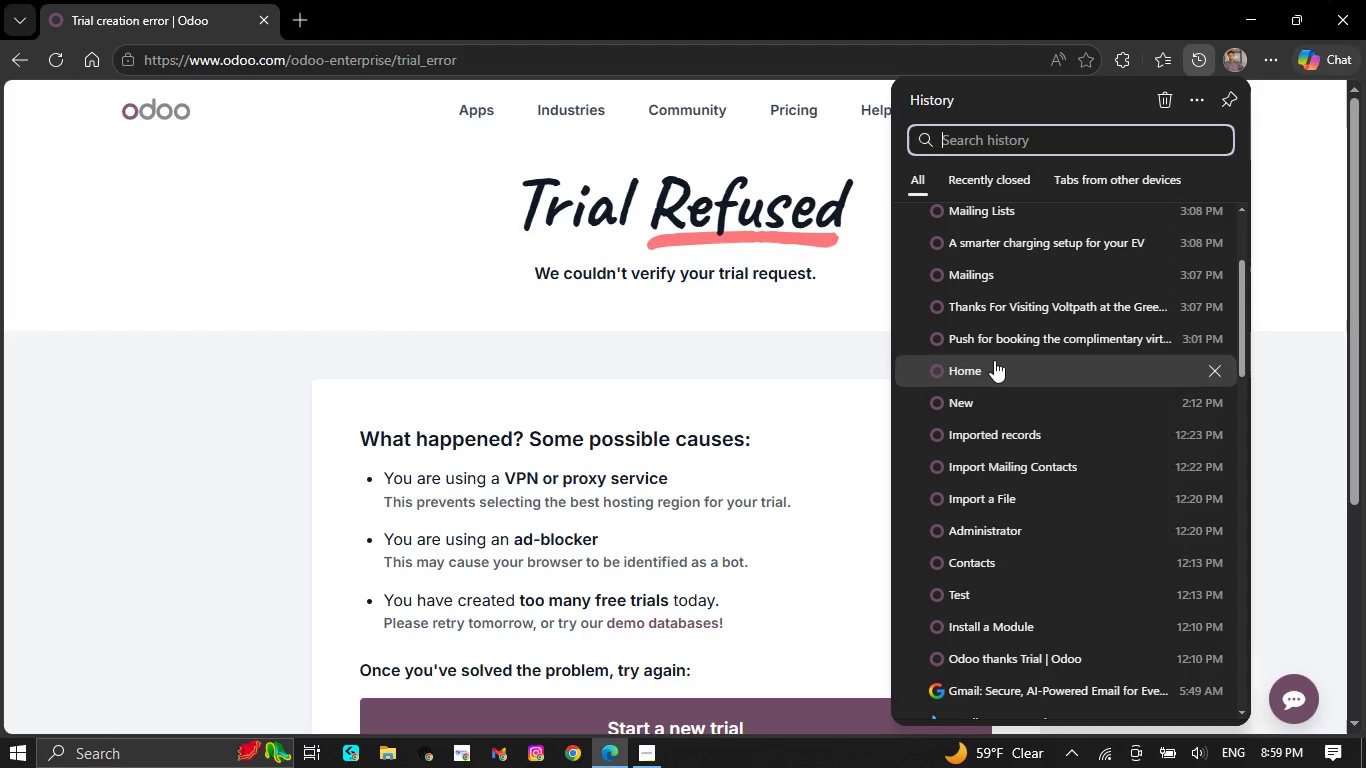 
left_click([994, 360])
 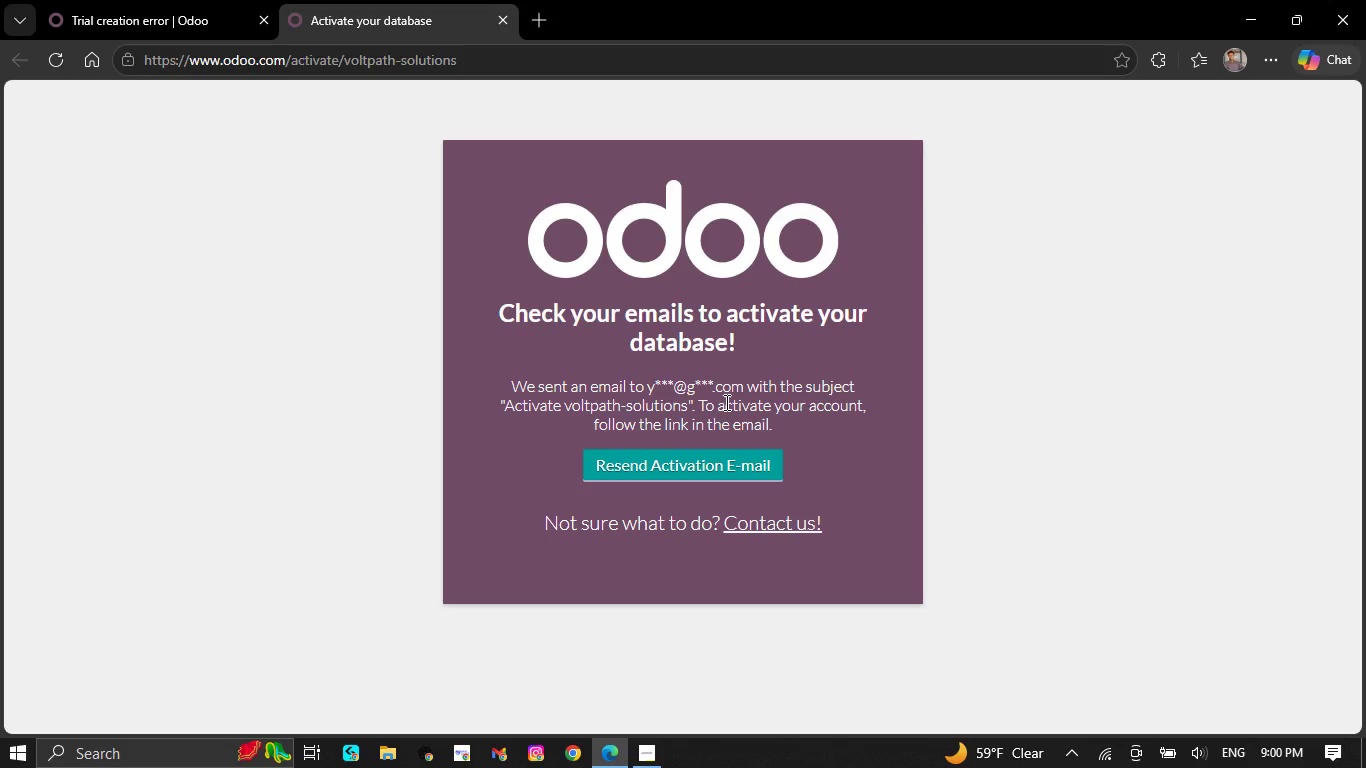 
wait(37.0)
 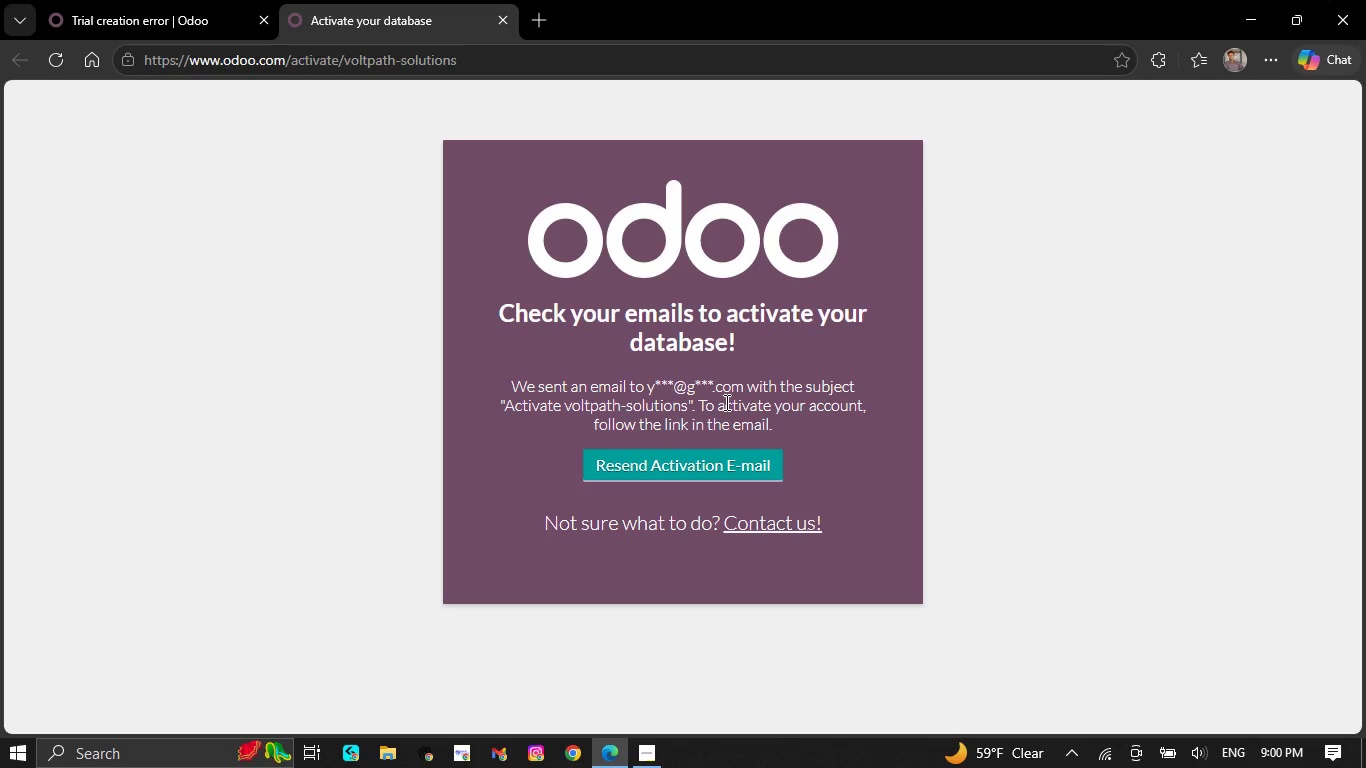 
left_click([698, 462])
 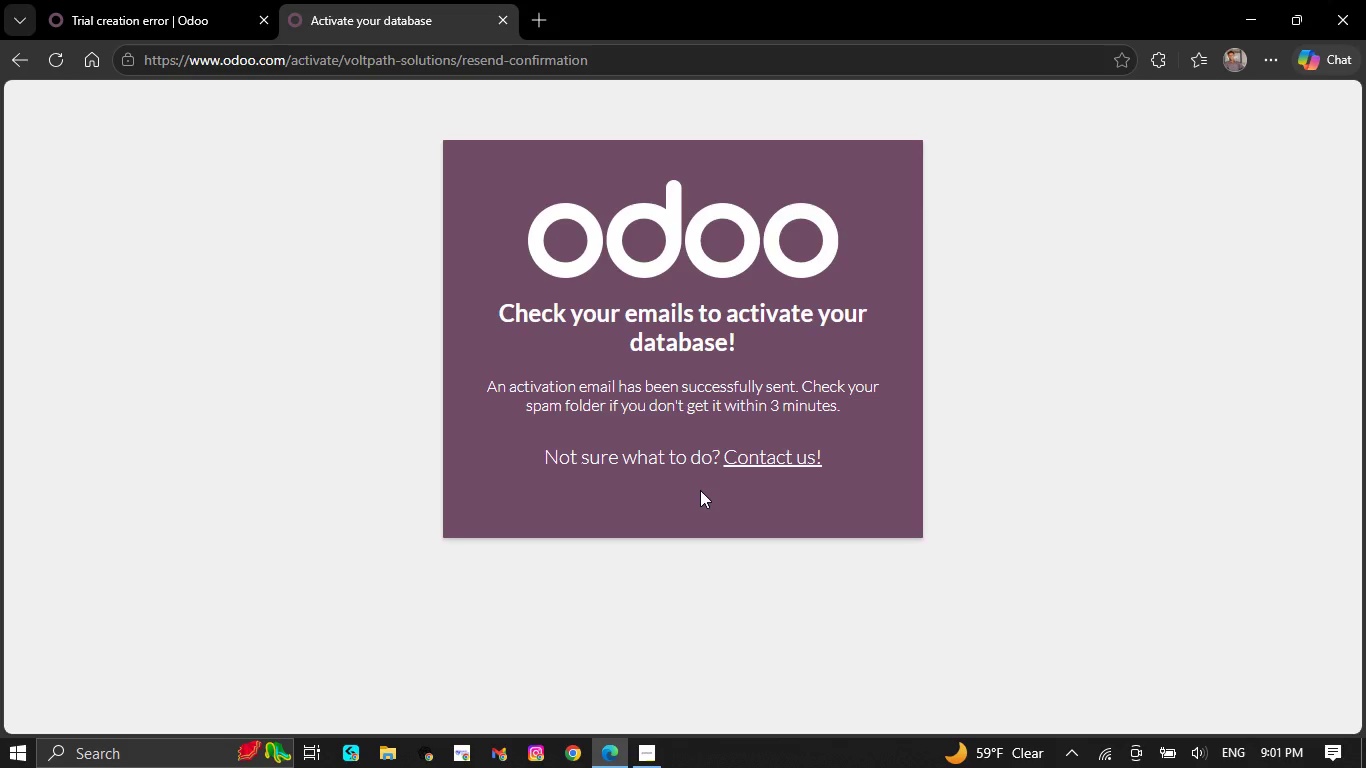 
wait(57.5)
 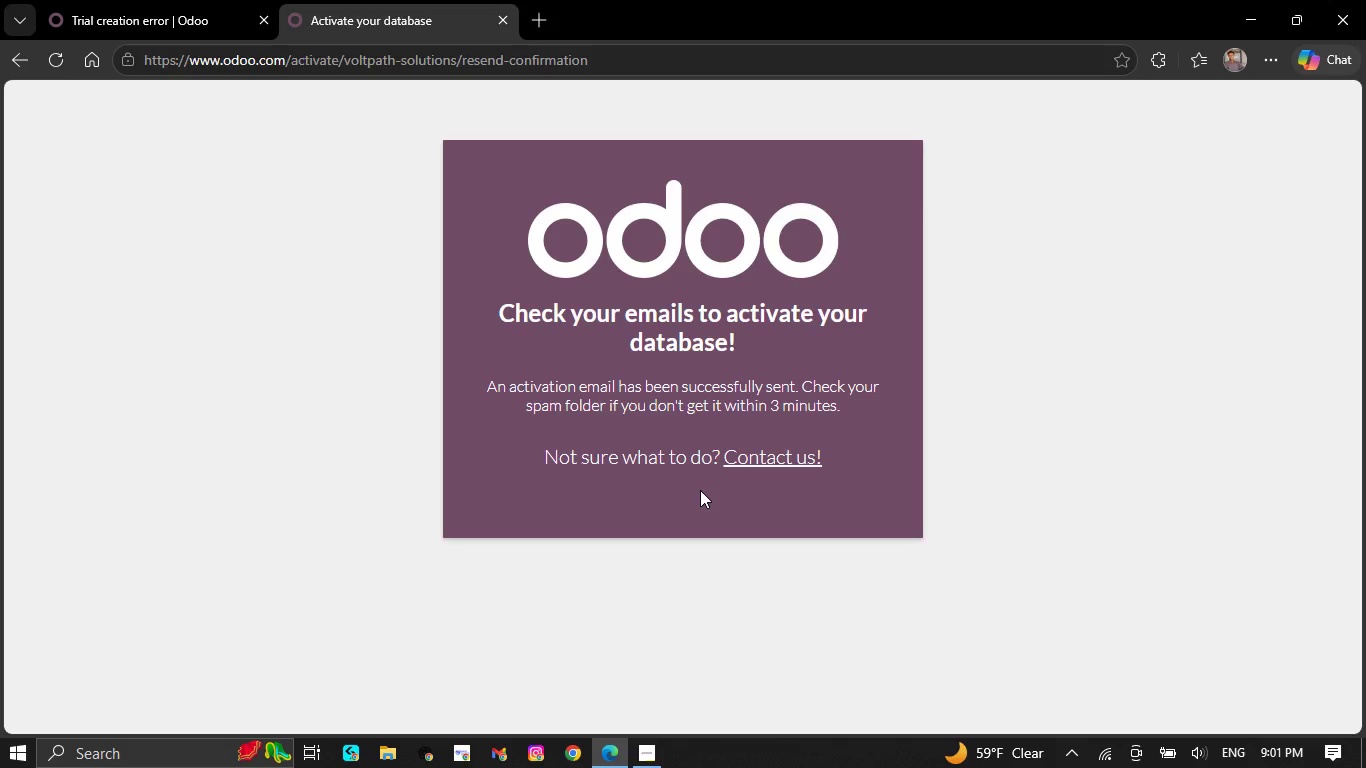 
left_click([138, 0])
 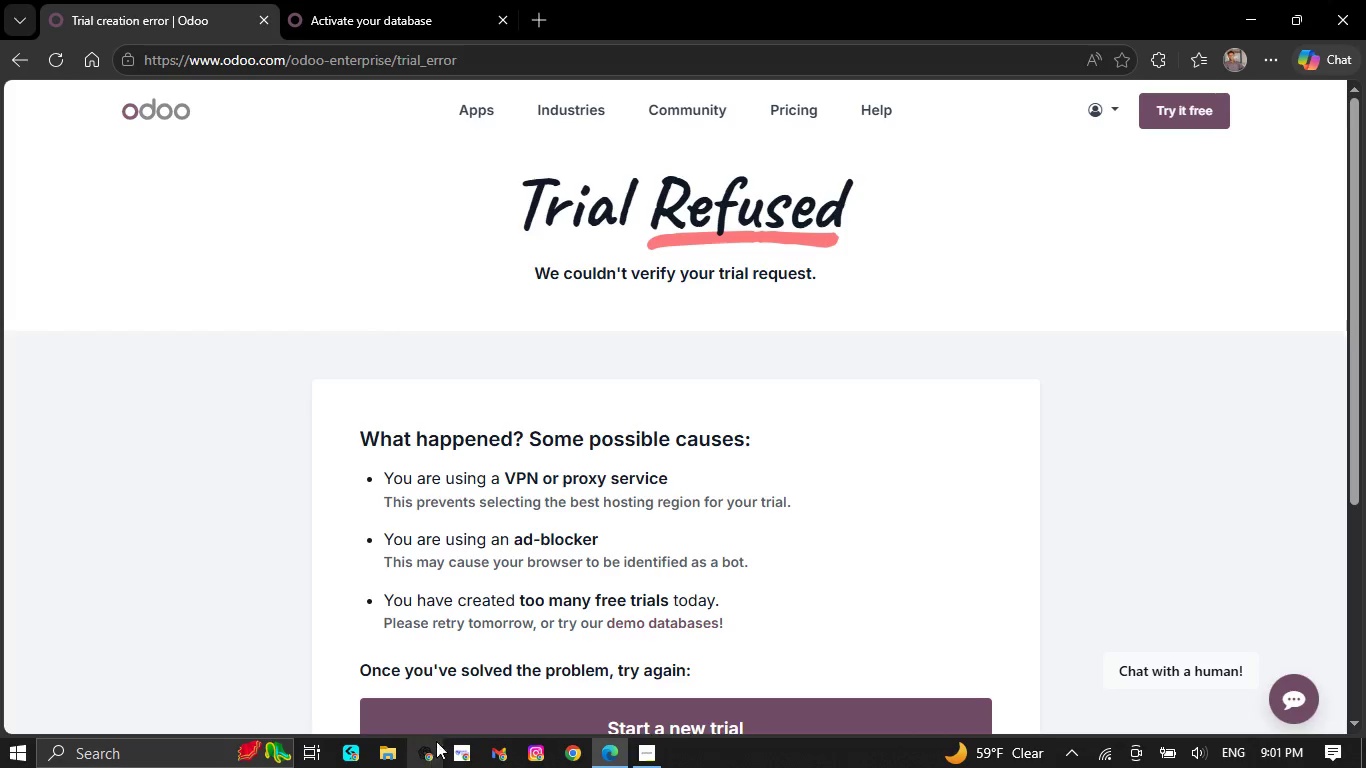 
left_click([444, 712])
 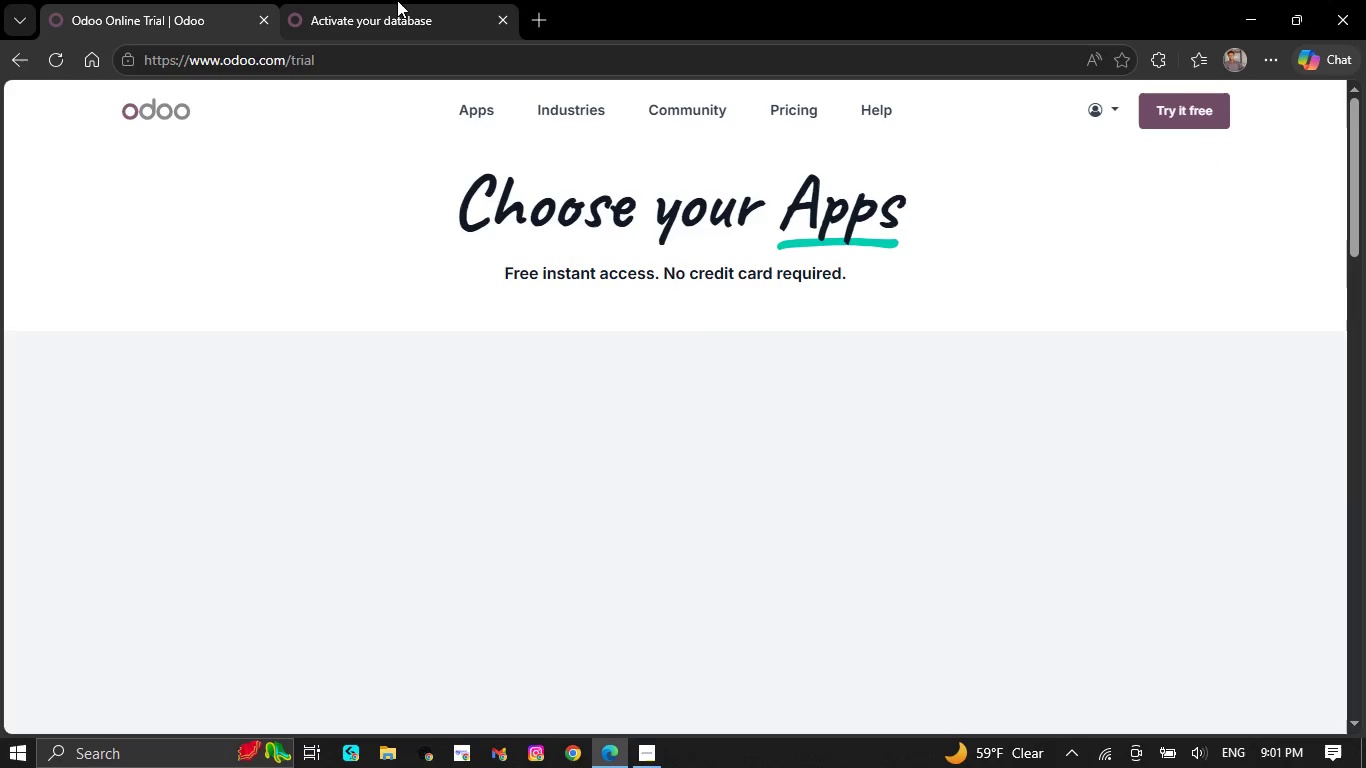 
scroll: coordinate [418, 528], scroll_direction: down, amount: 16.0
 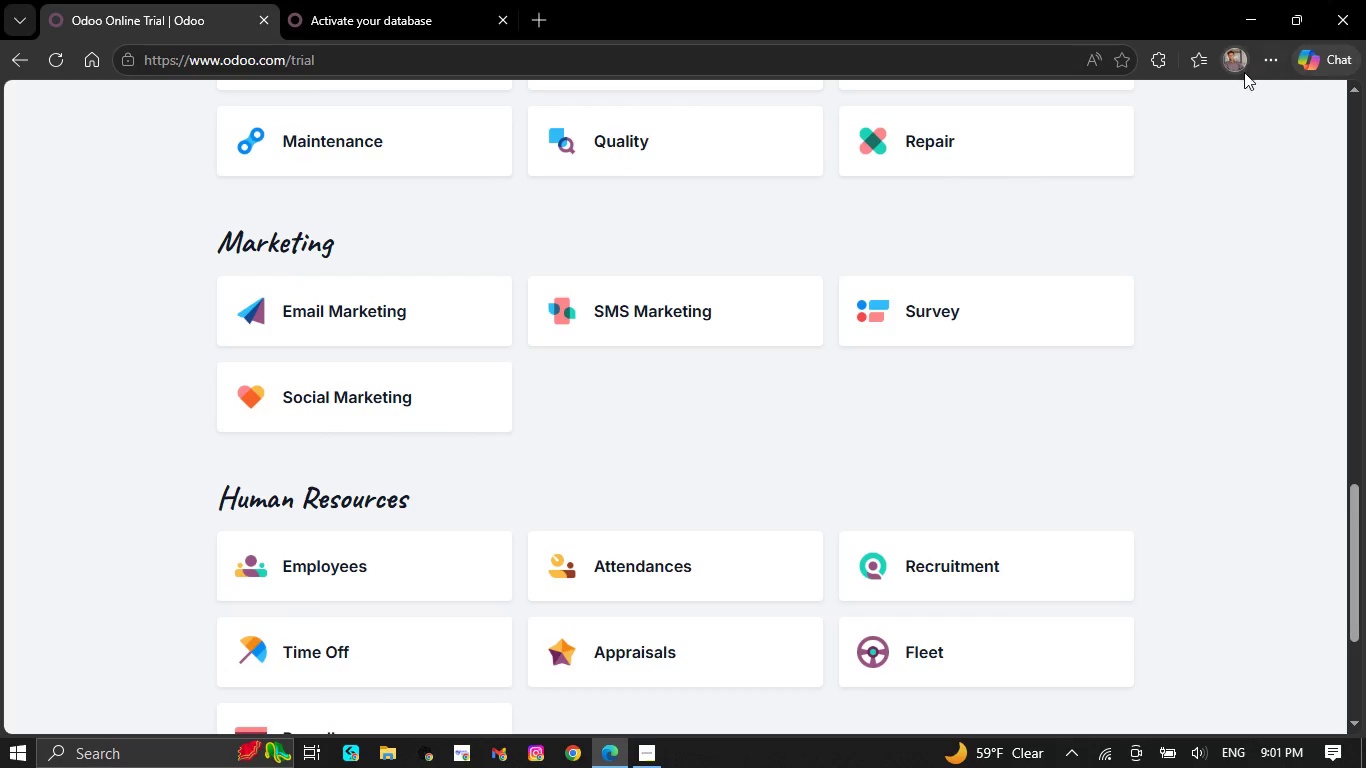 
left_click([1259, 53])
 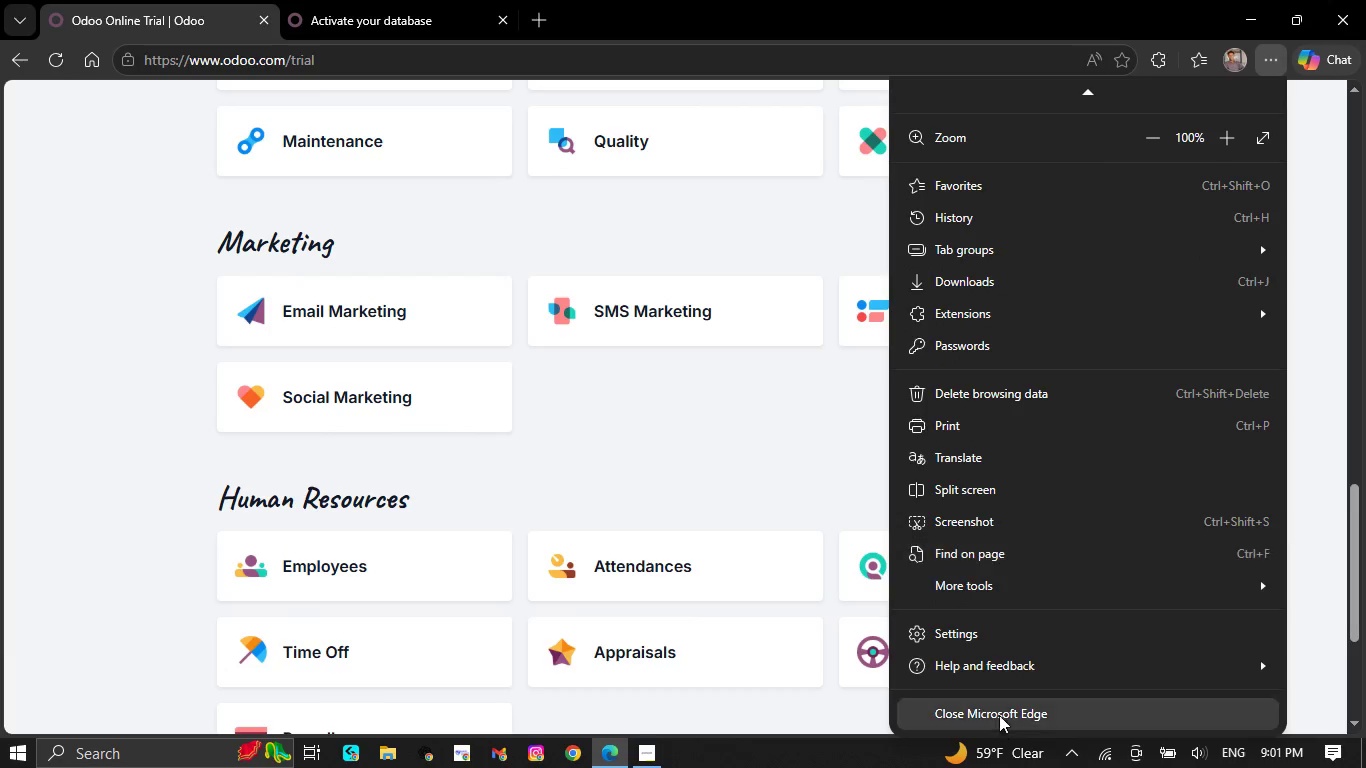 
scroll: coordinate [1011, 431], scroll_direction: up, amount: 7.0
 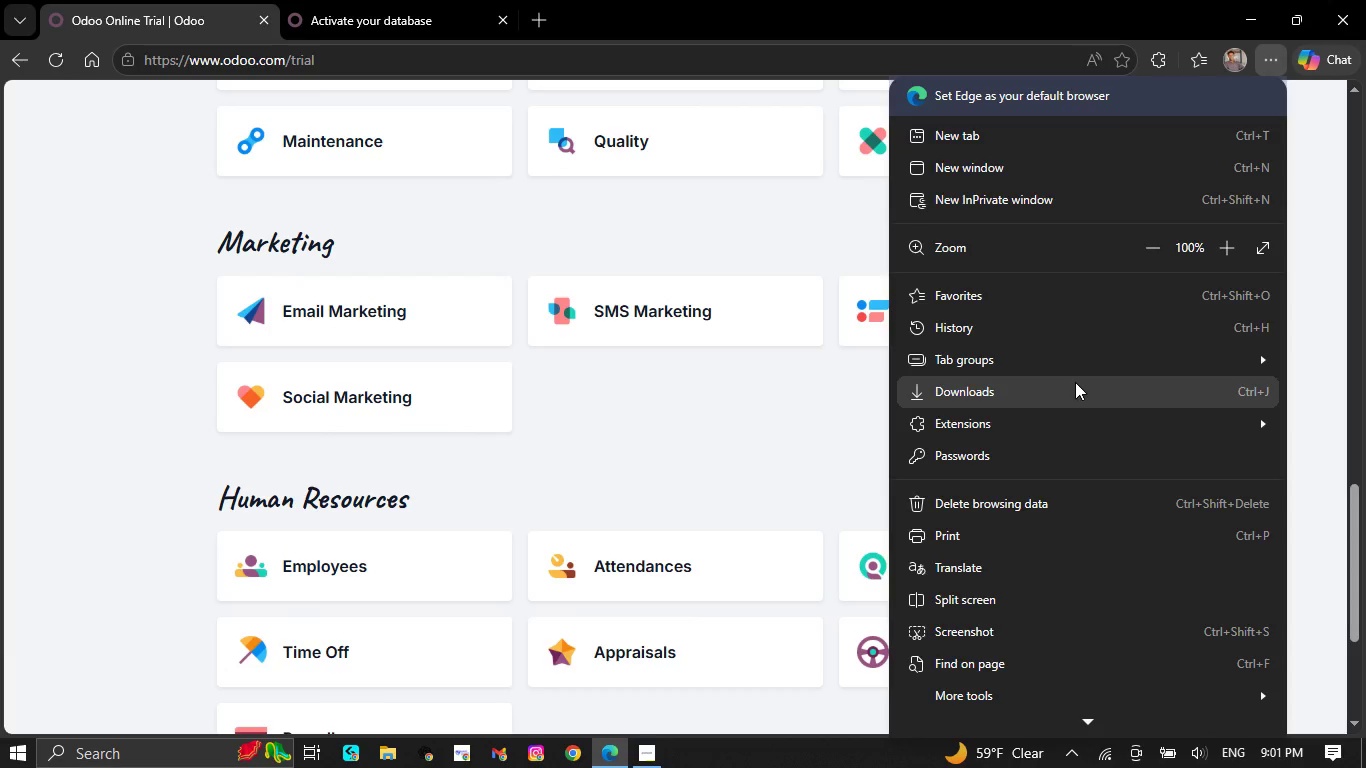 
scroll: coordinate [1076, 551], scroll_direction: down, amount: 6.0
 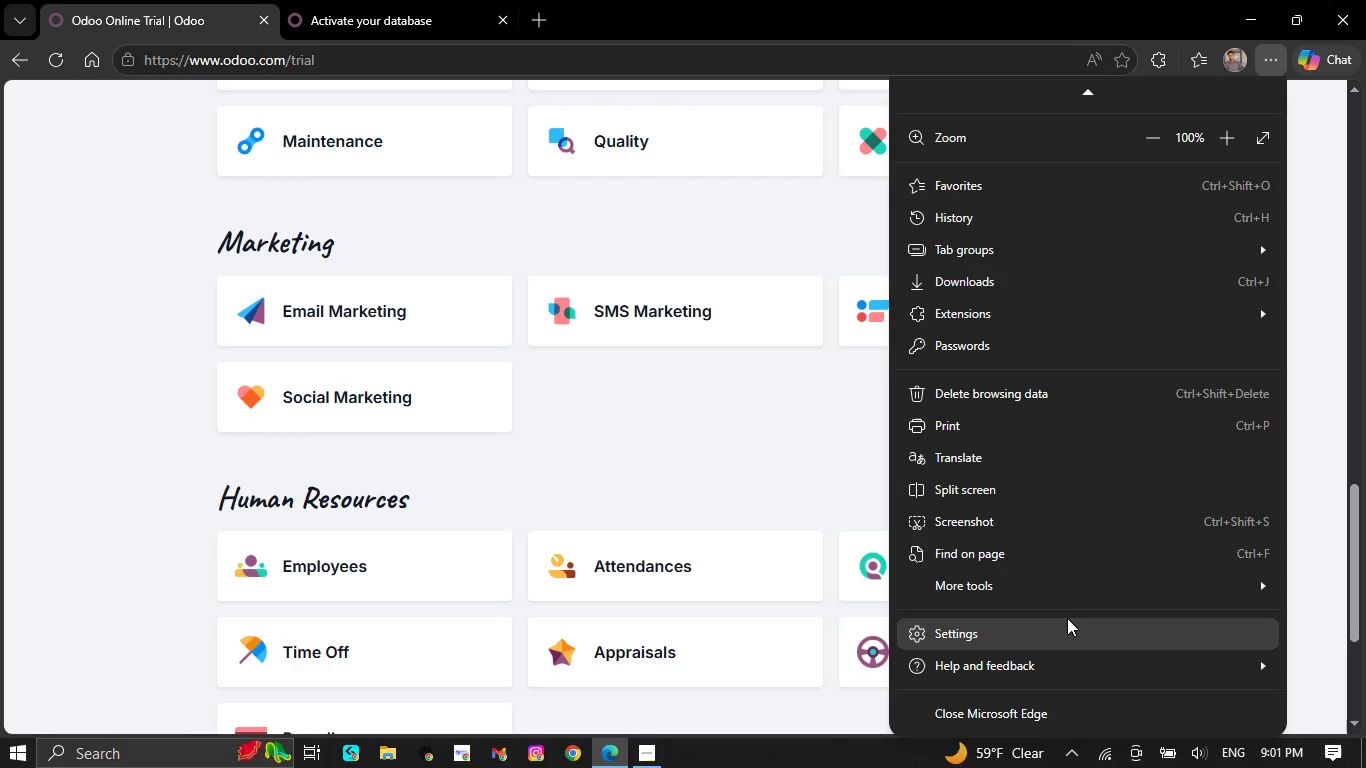 
left_click([1067, 618])
 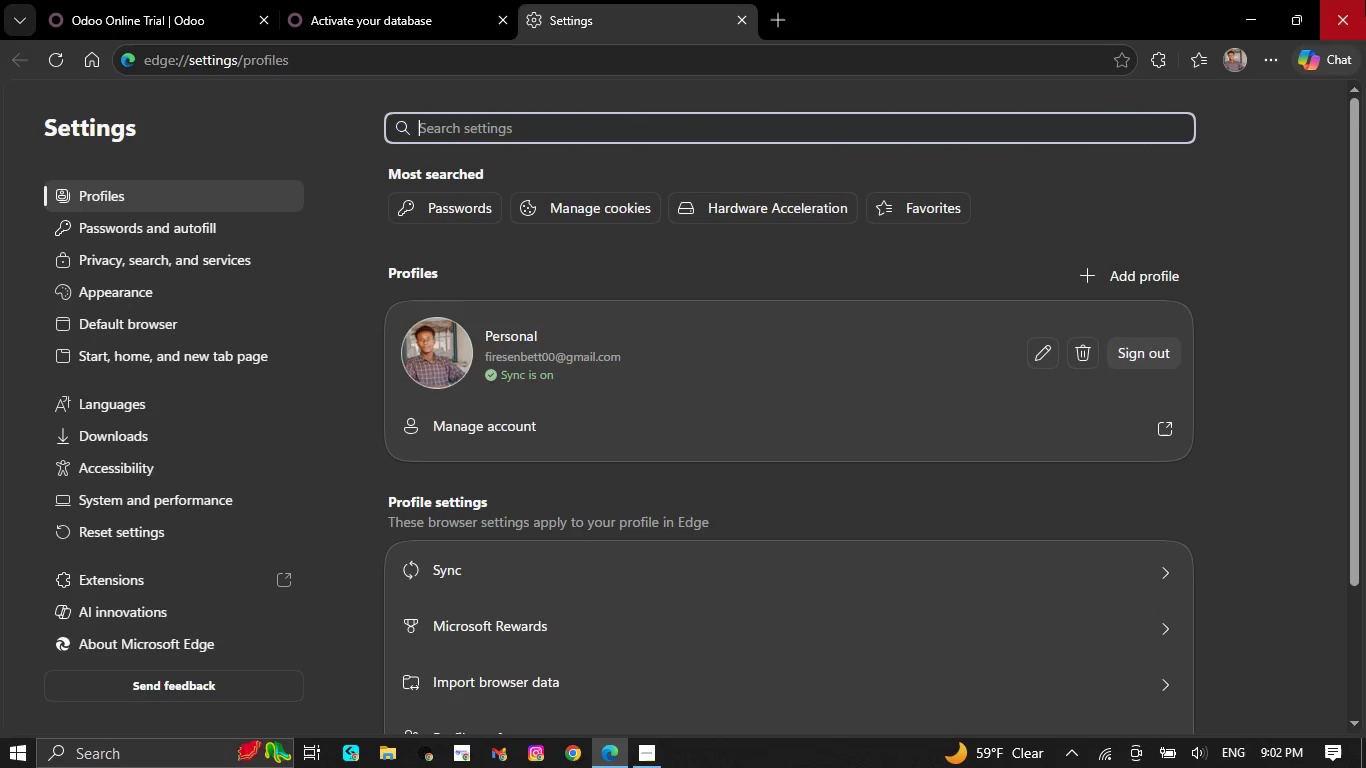 
left_click([128, 225])
 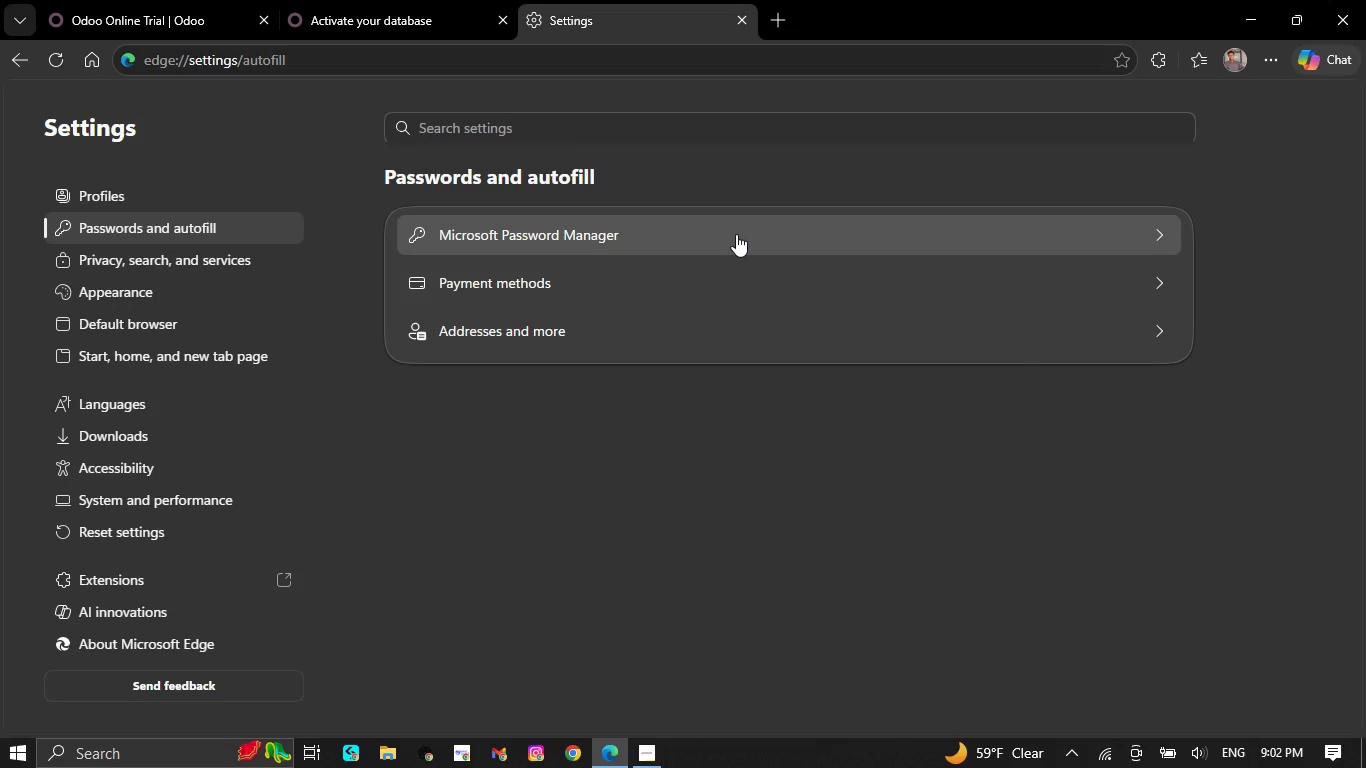 
left_click([736, 234])
 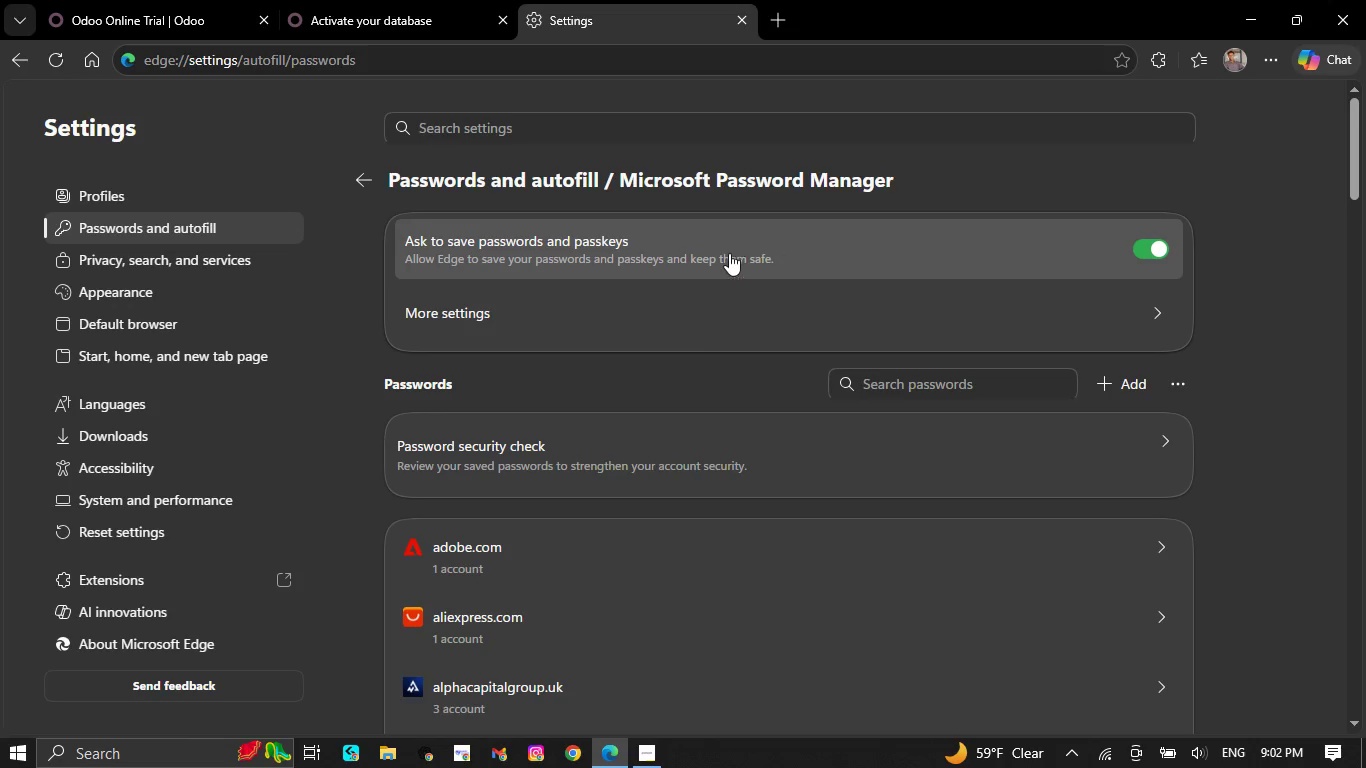 
scroll: coordinate [708, 322], scroll_direction: down, amount: 6.0
 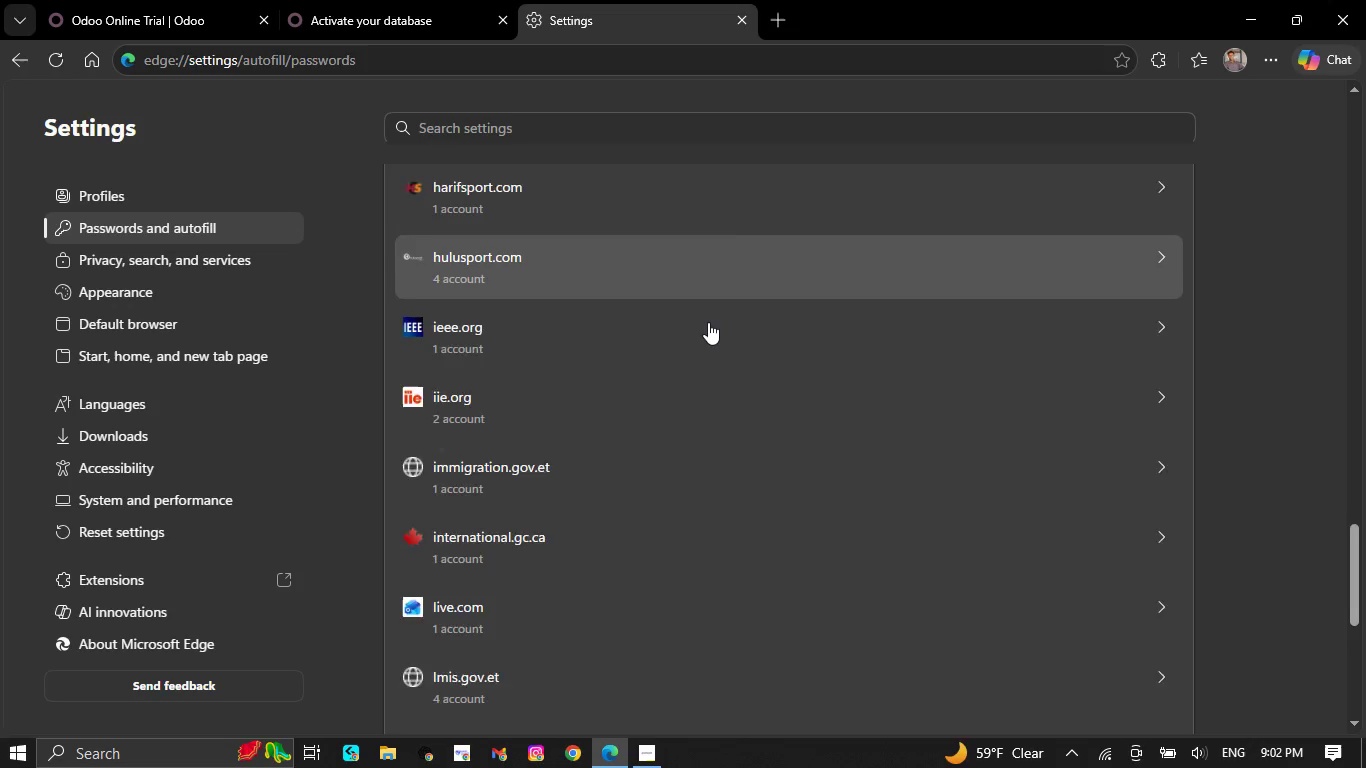 
left_click([601, 608])
 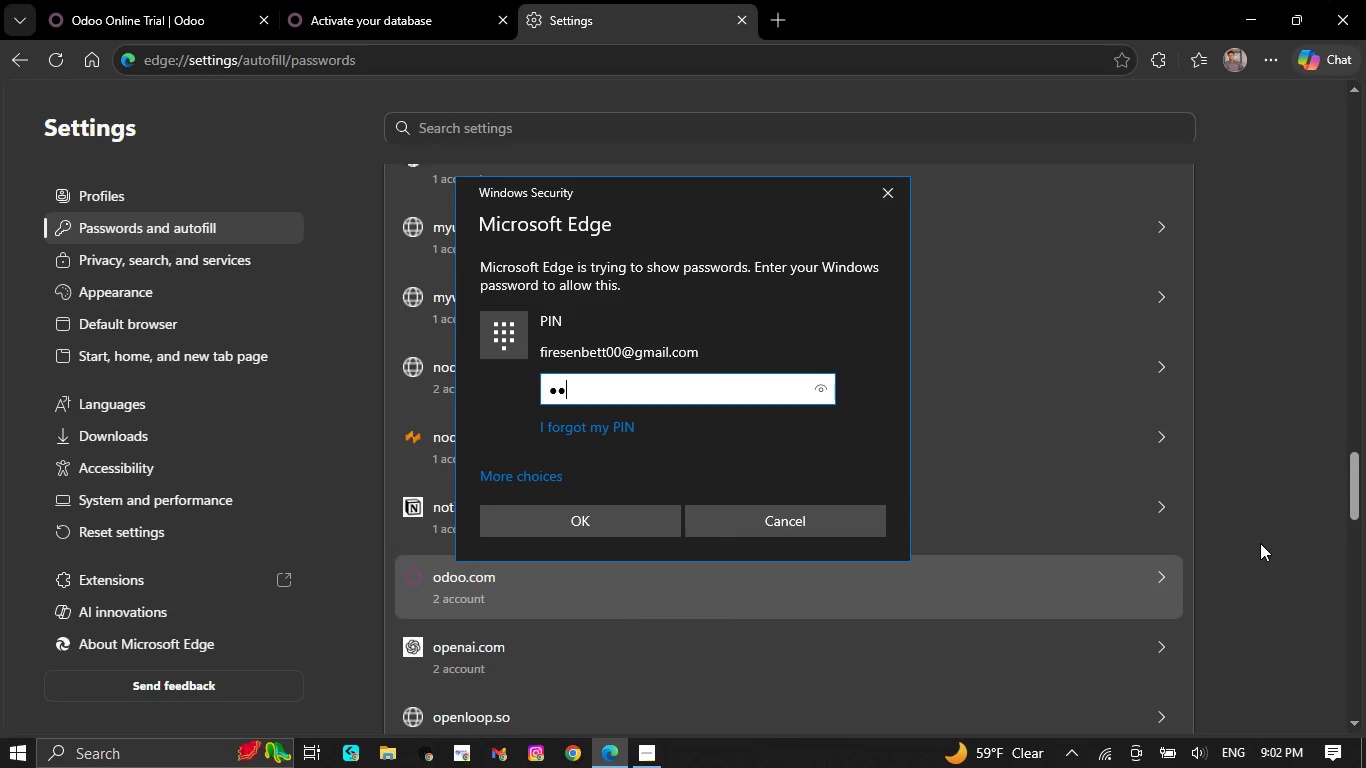 
wait(8.7)
 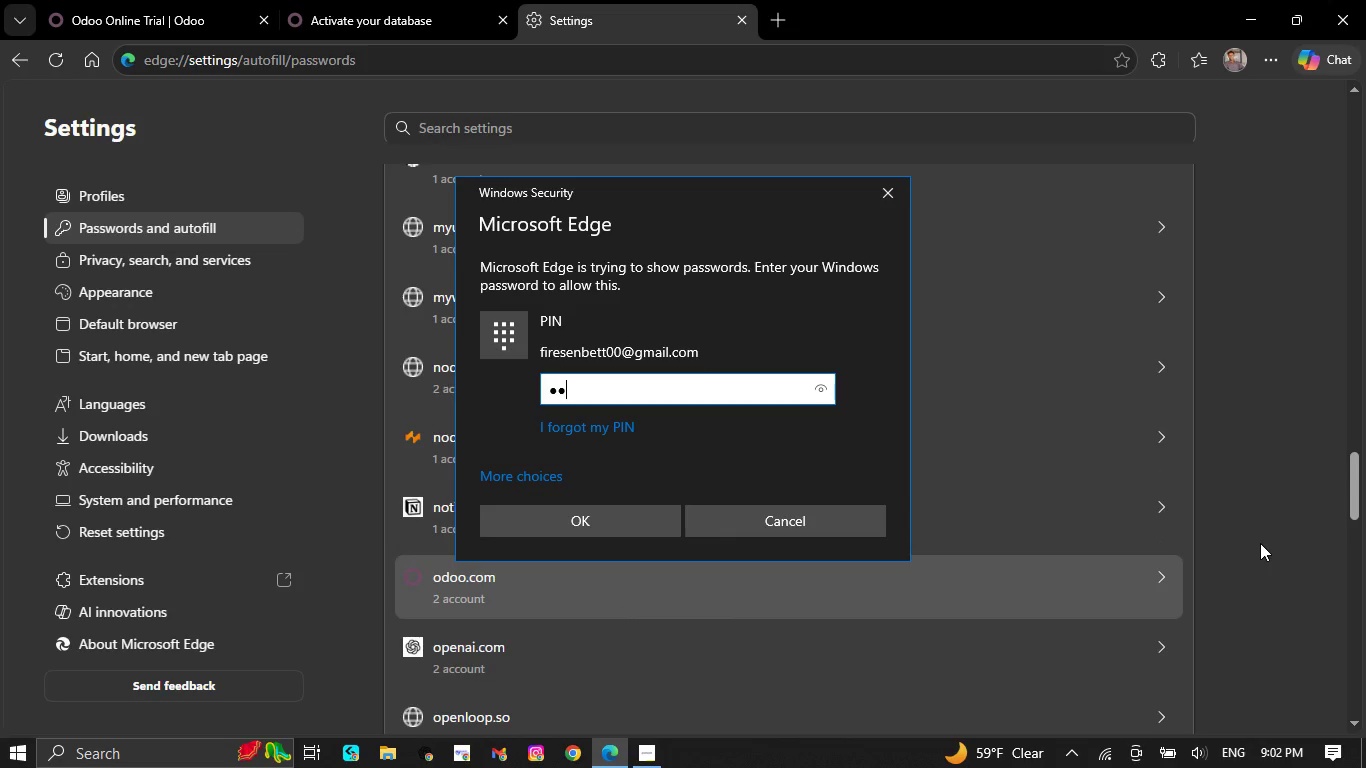 
scroll: coordinate [1155, 568], scroll_direction: down, amount: 4.0
 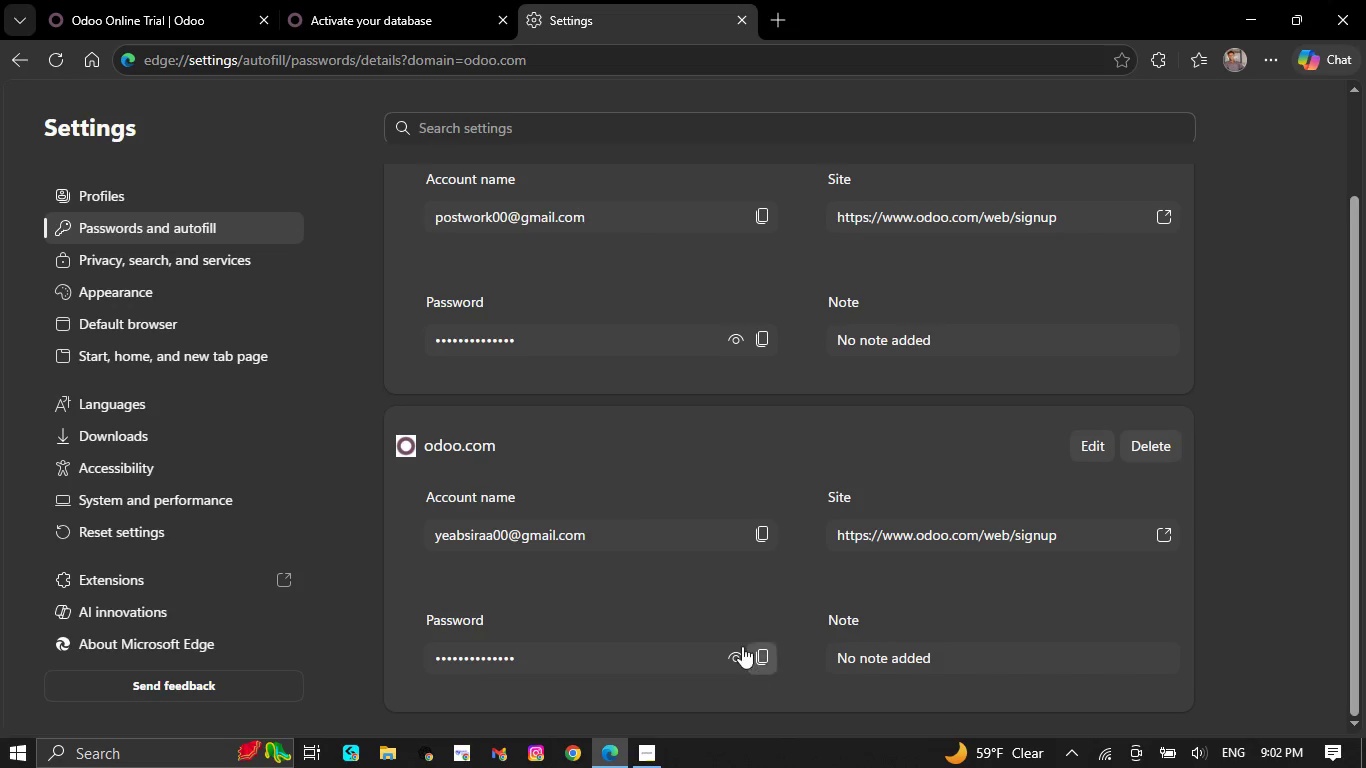 
left_click([738, 646])
 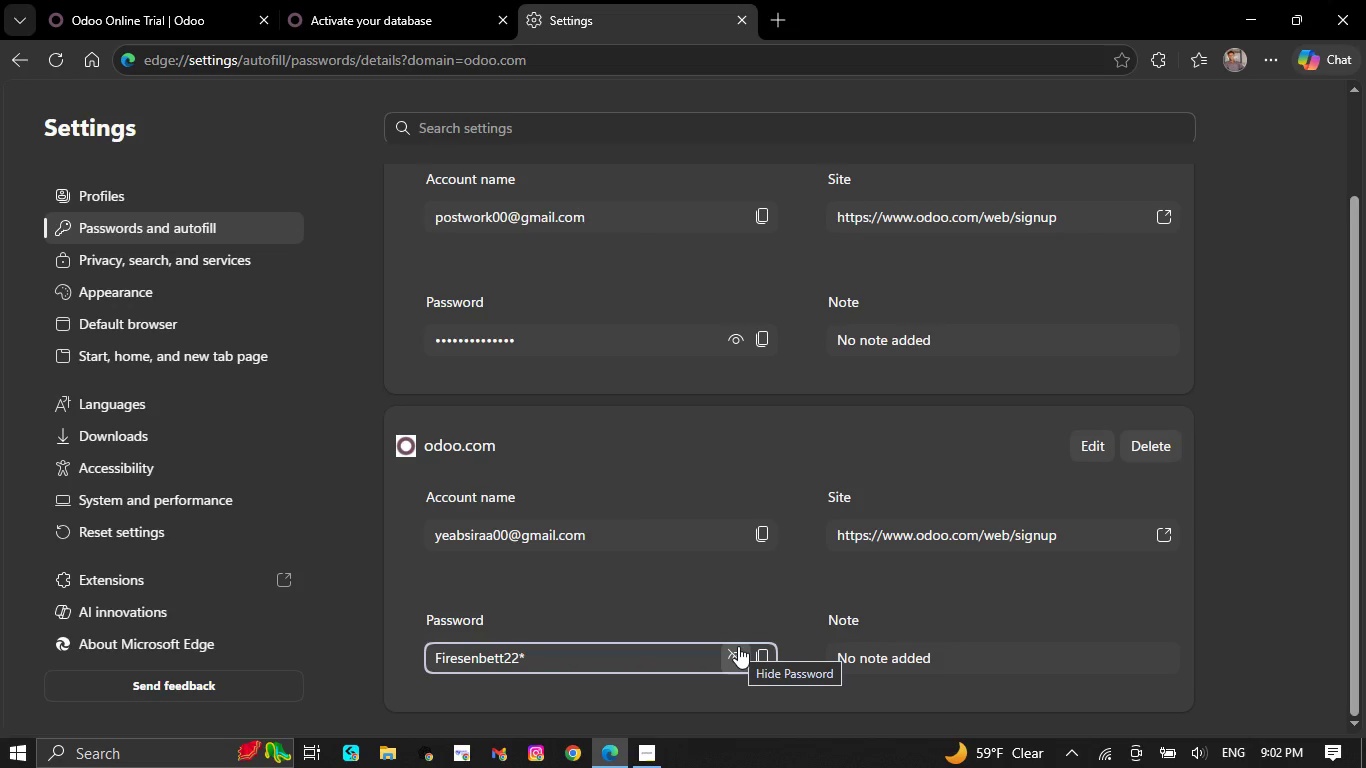 
wait(6.58)
 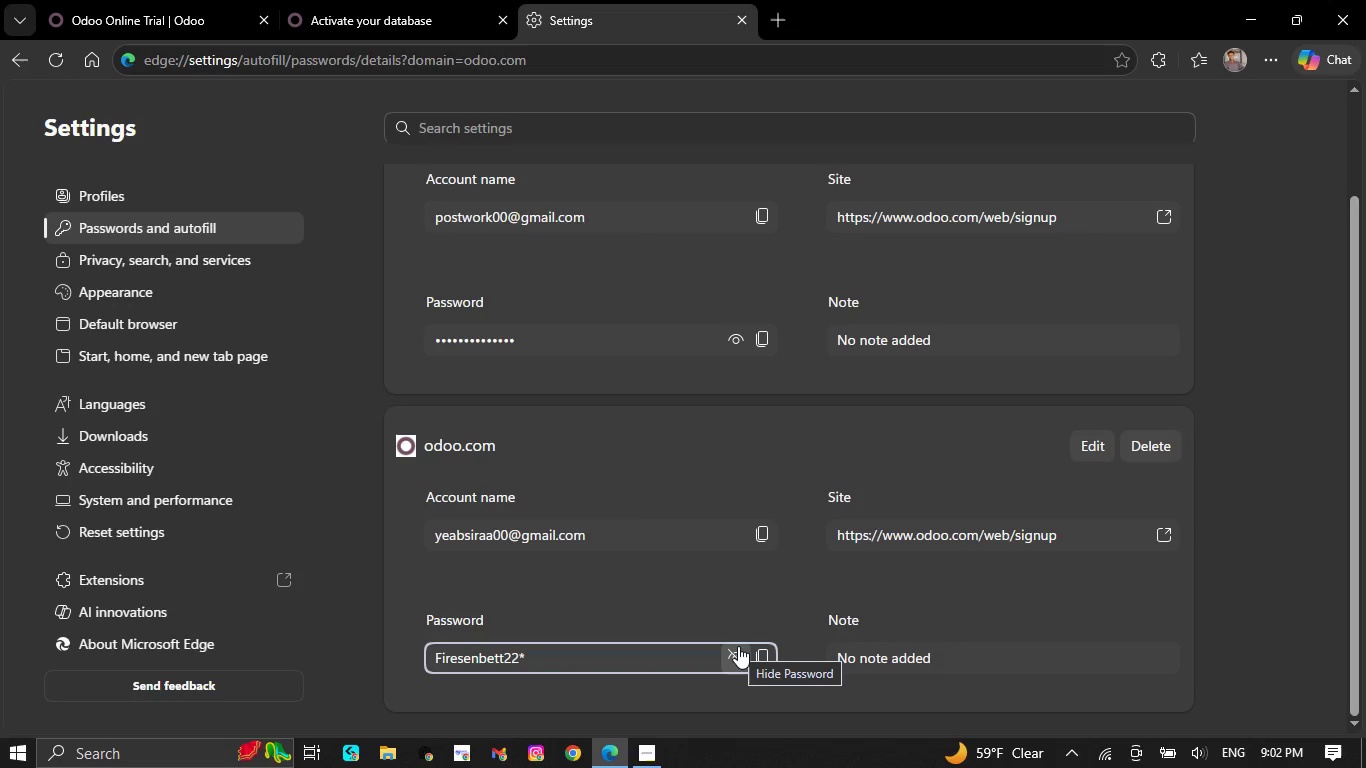 
left_click([738, 646])
 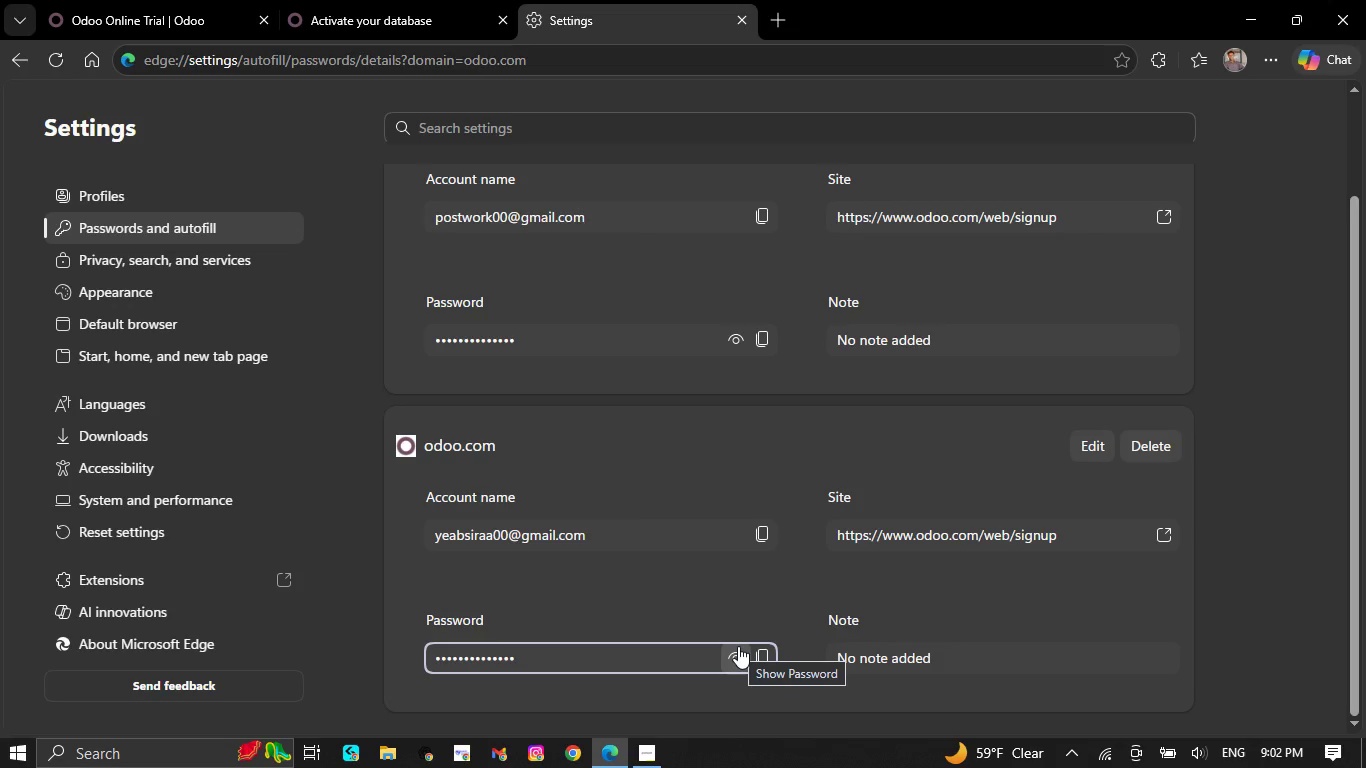 
wait(10.02)
 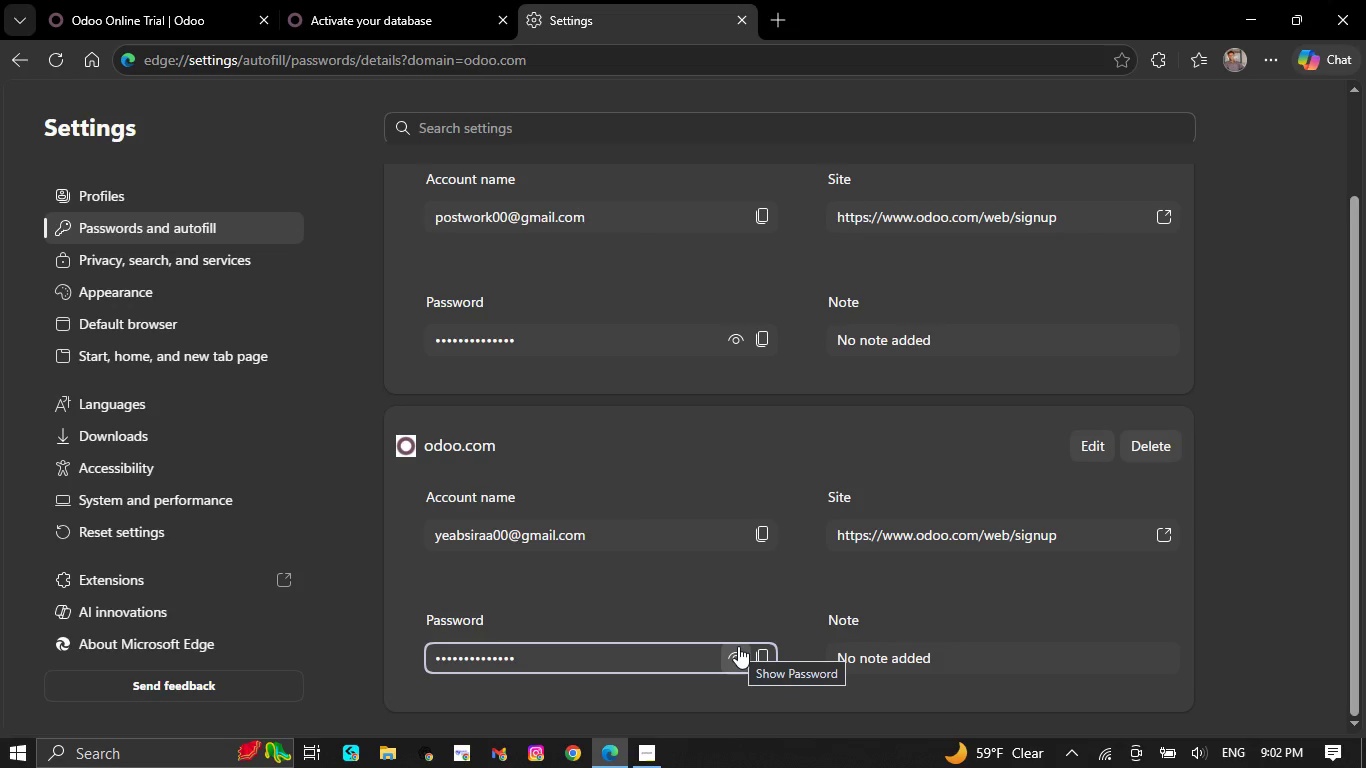 
left_click([398, 0])
 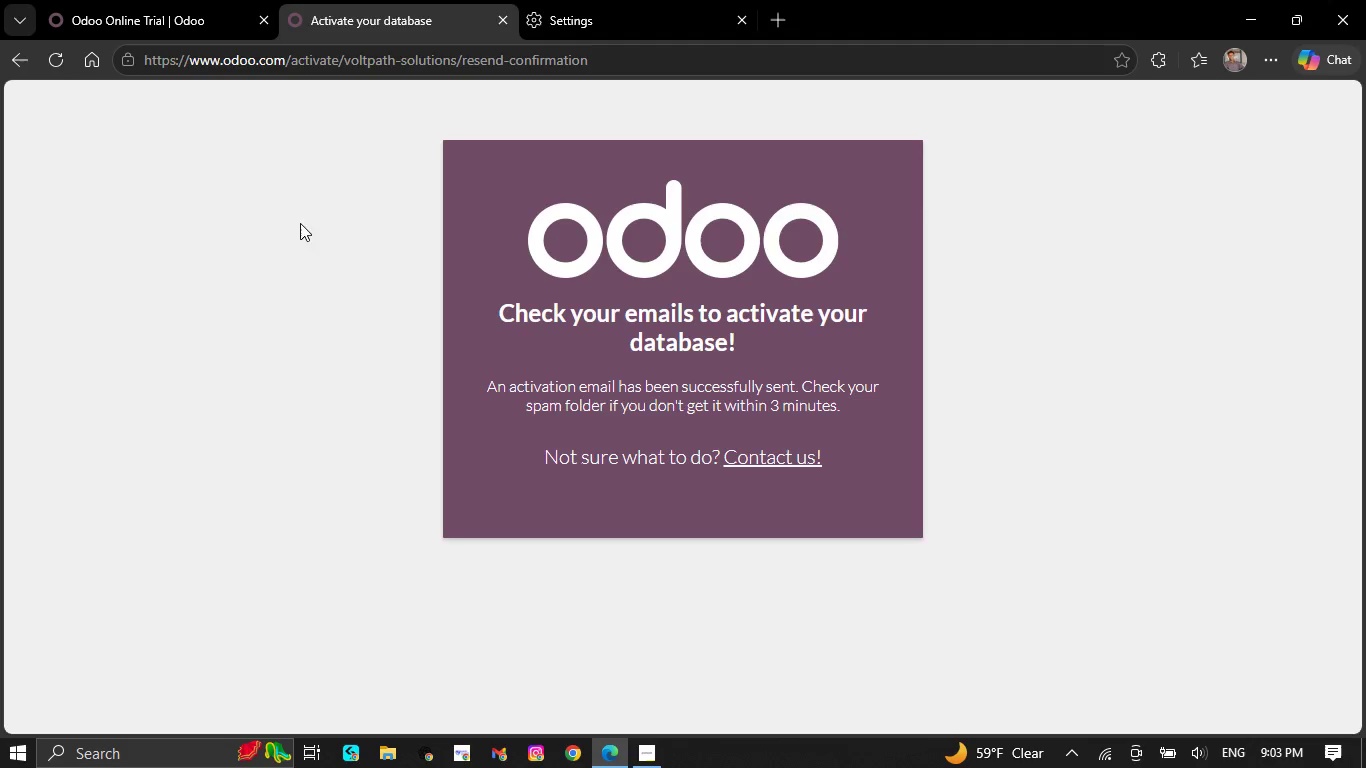 
double_click([156, 0])
 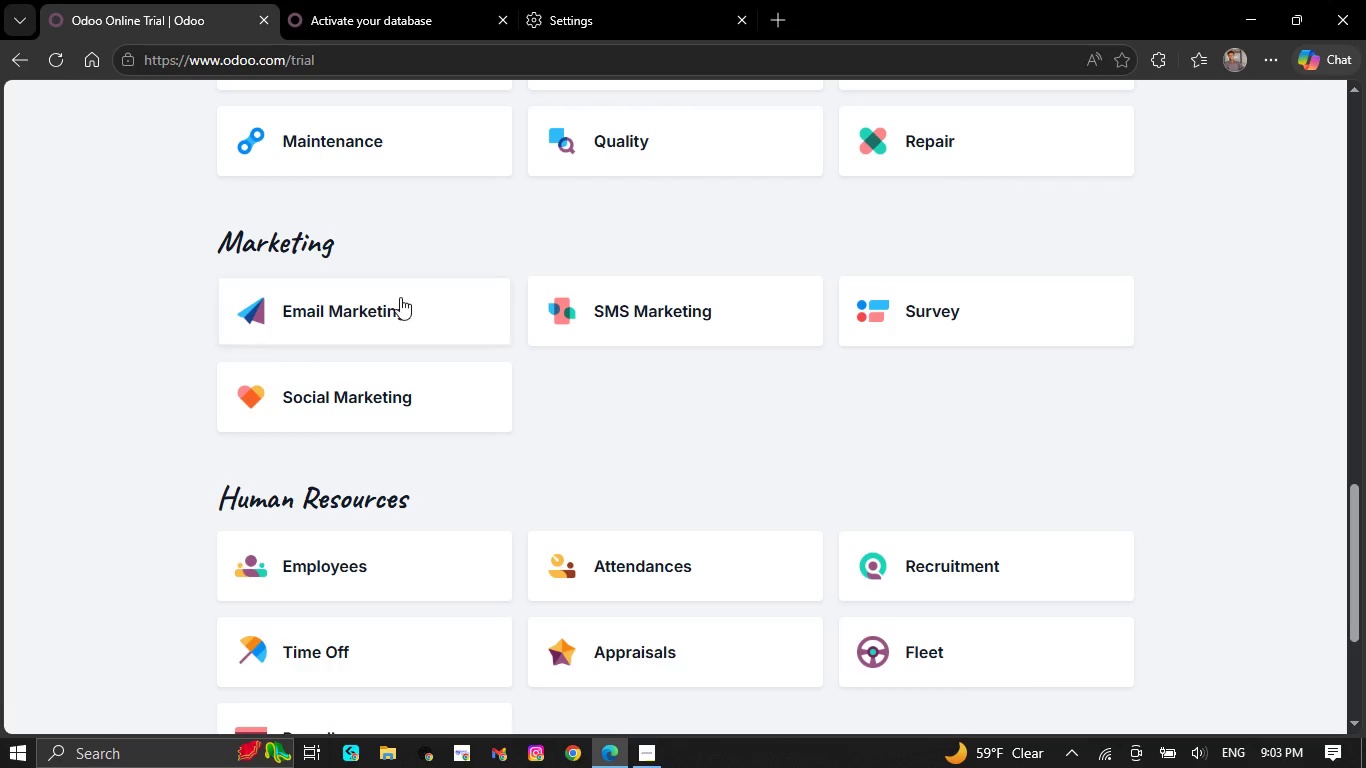 
left_click([400, 297])
 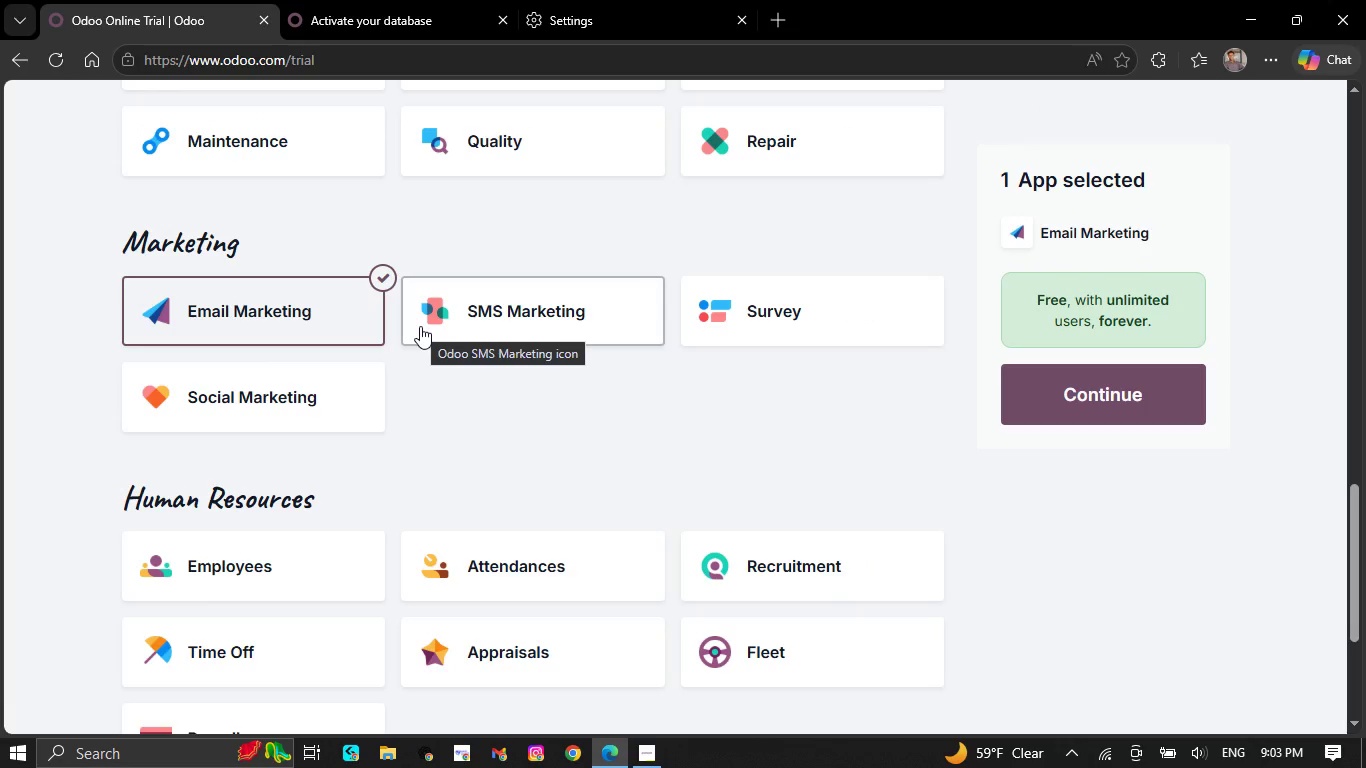 
wait(5.3)
 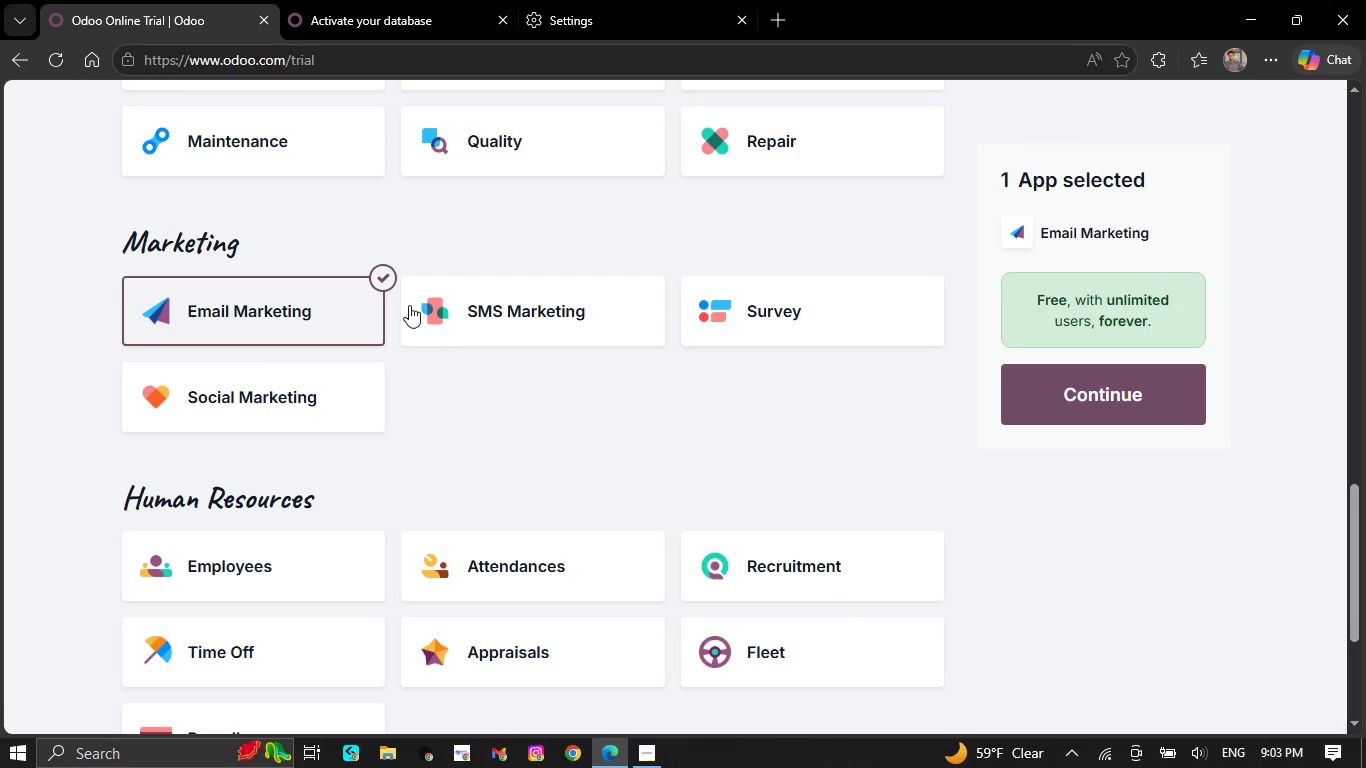 
left_click([438, 0])
 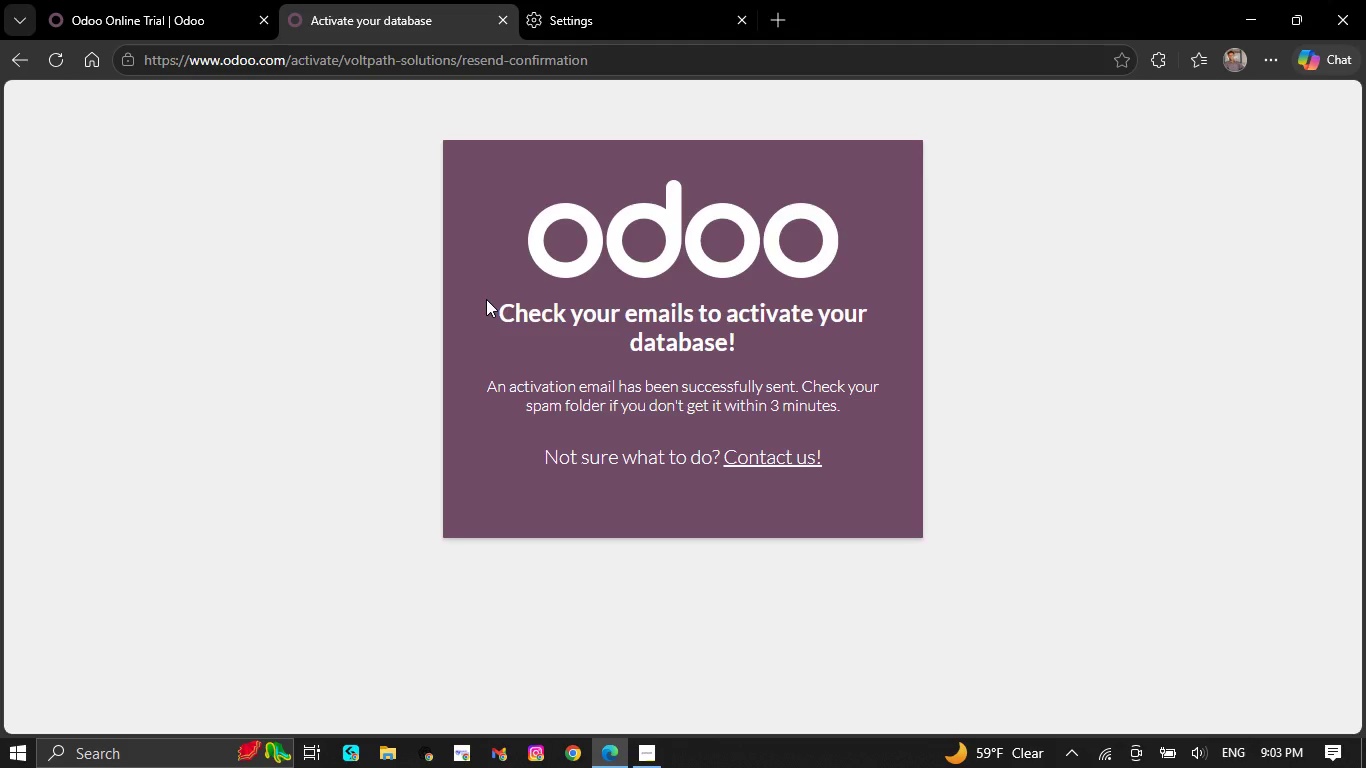 
wait(45.86)
 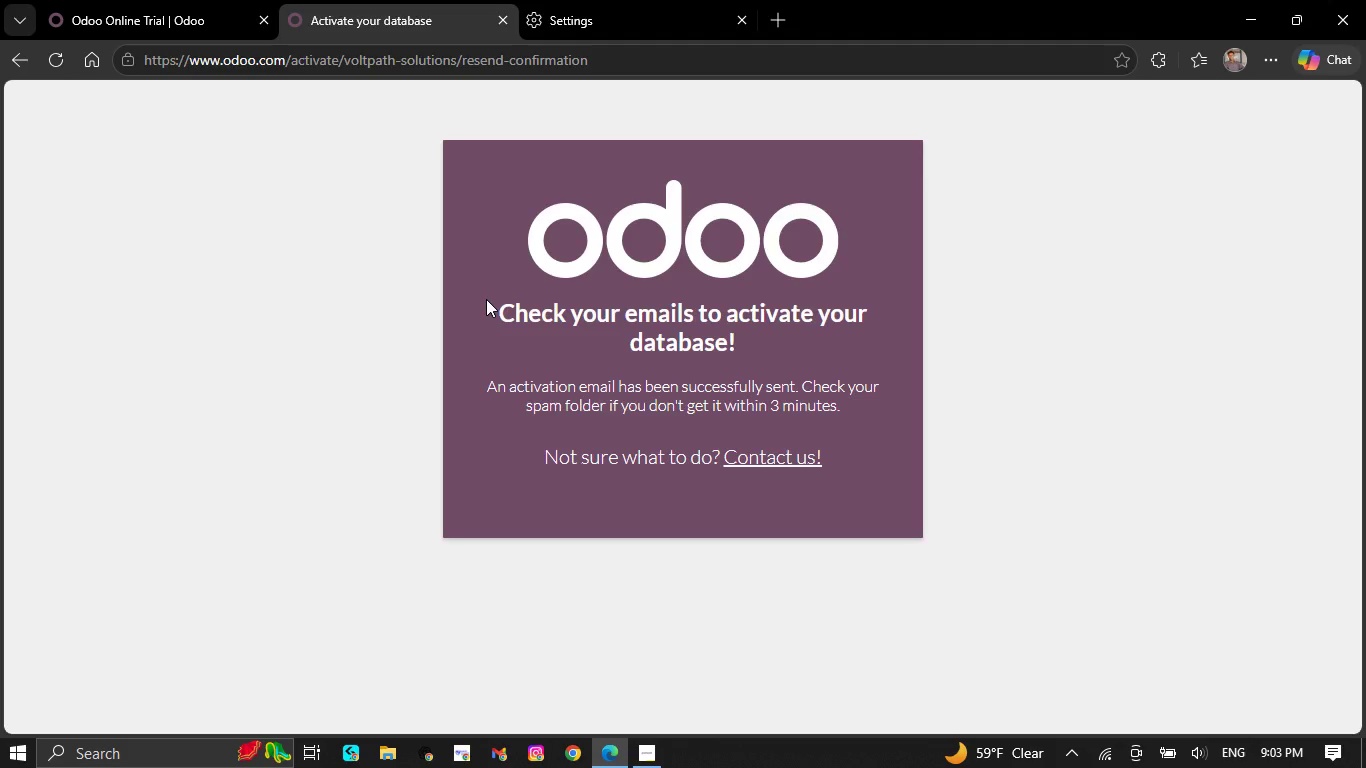 
left_click([489, 754])
 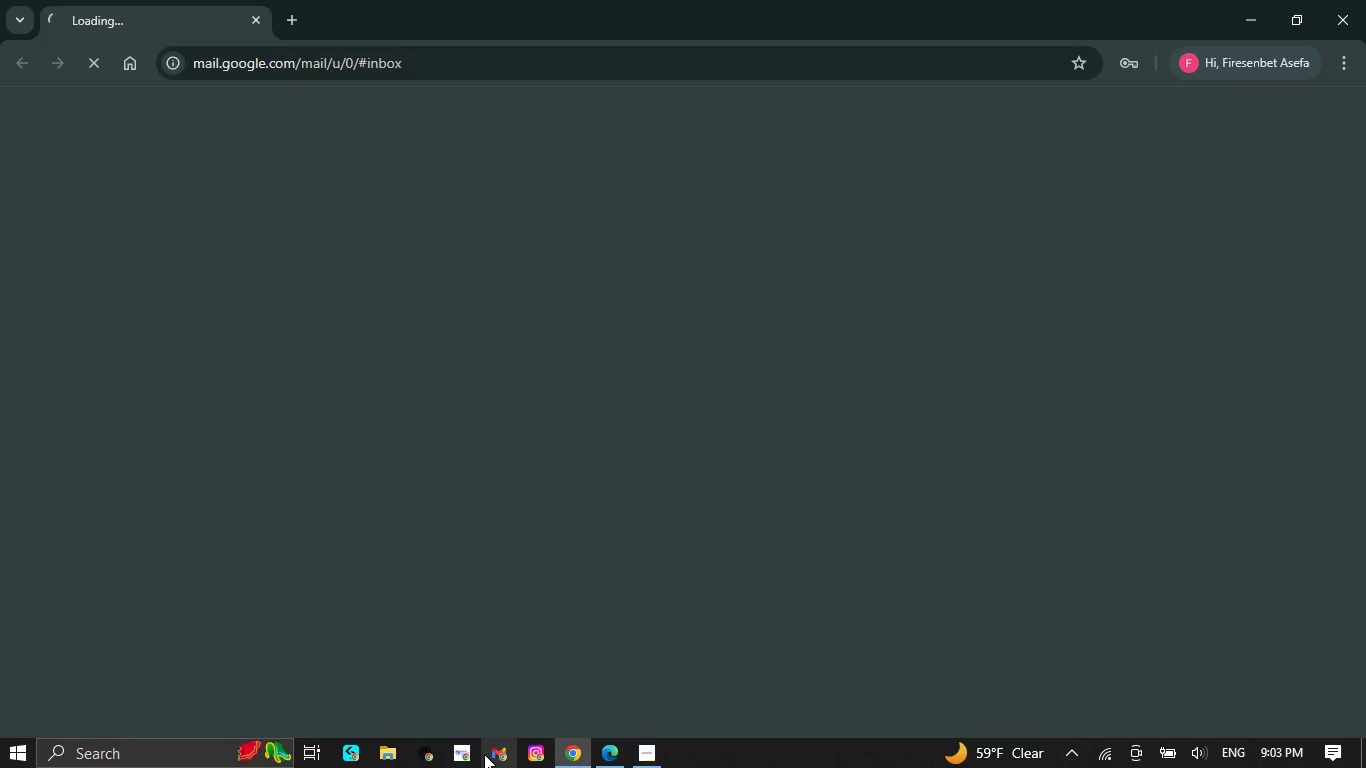 
mouse_move([1103, 256])
 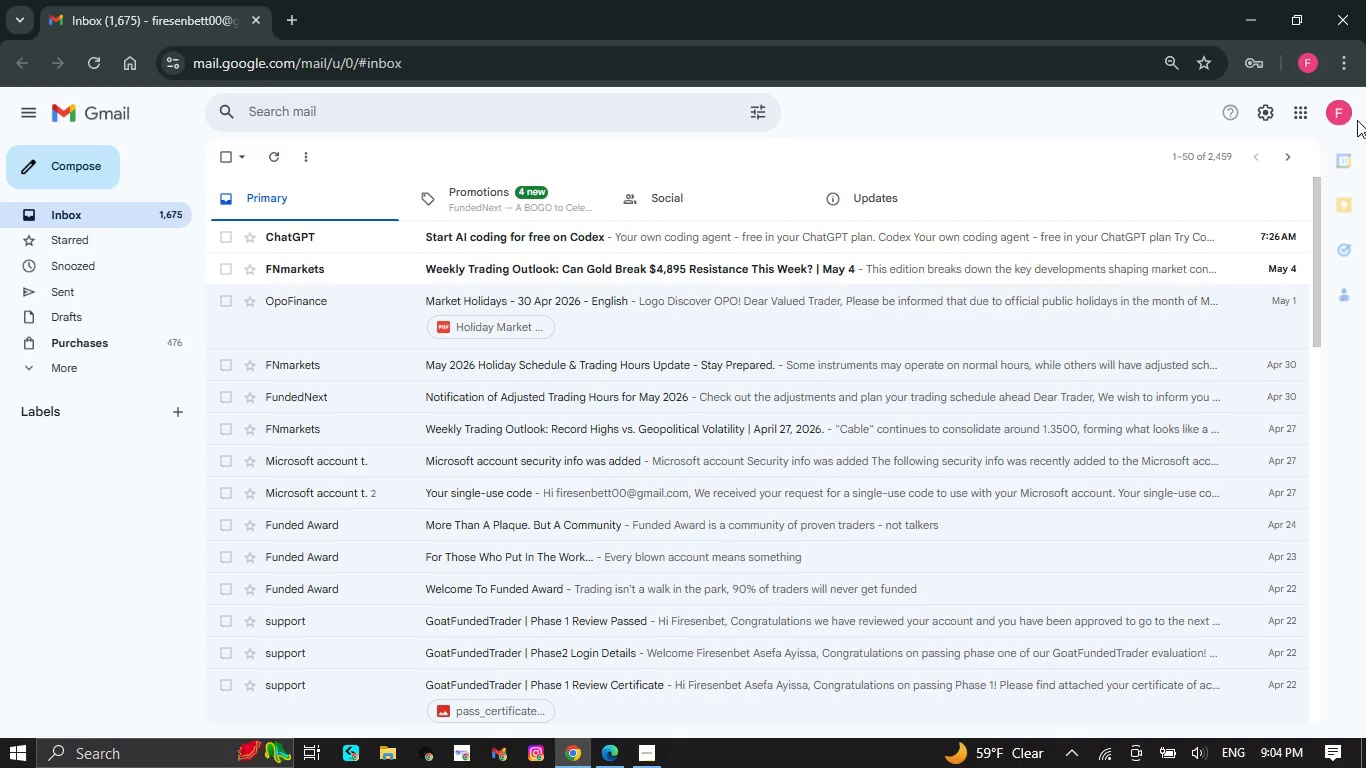 
left_click([1333, 108])
 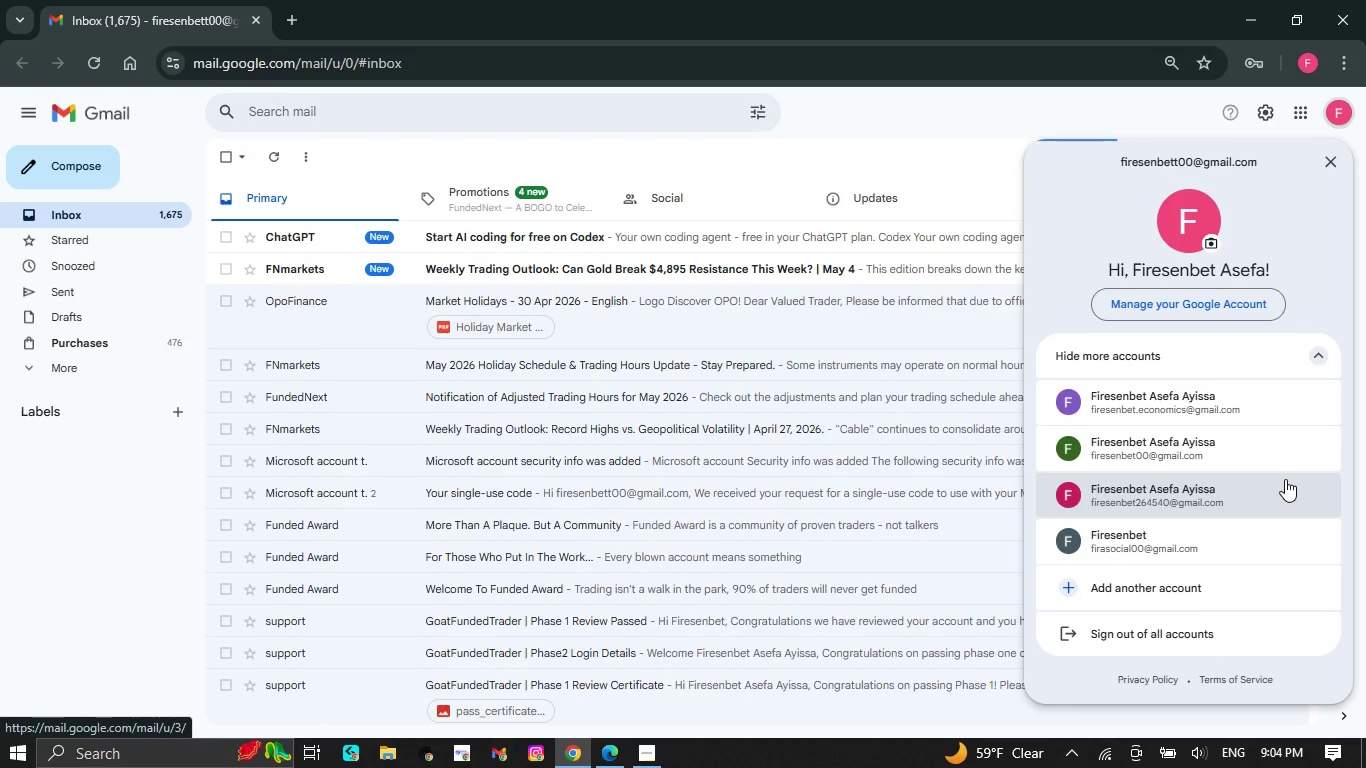 
wait(5.73)
 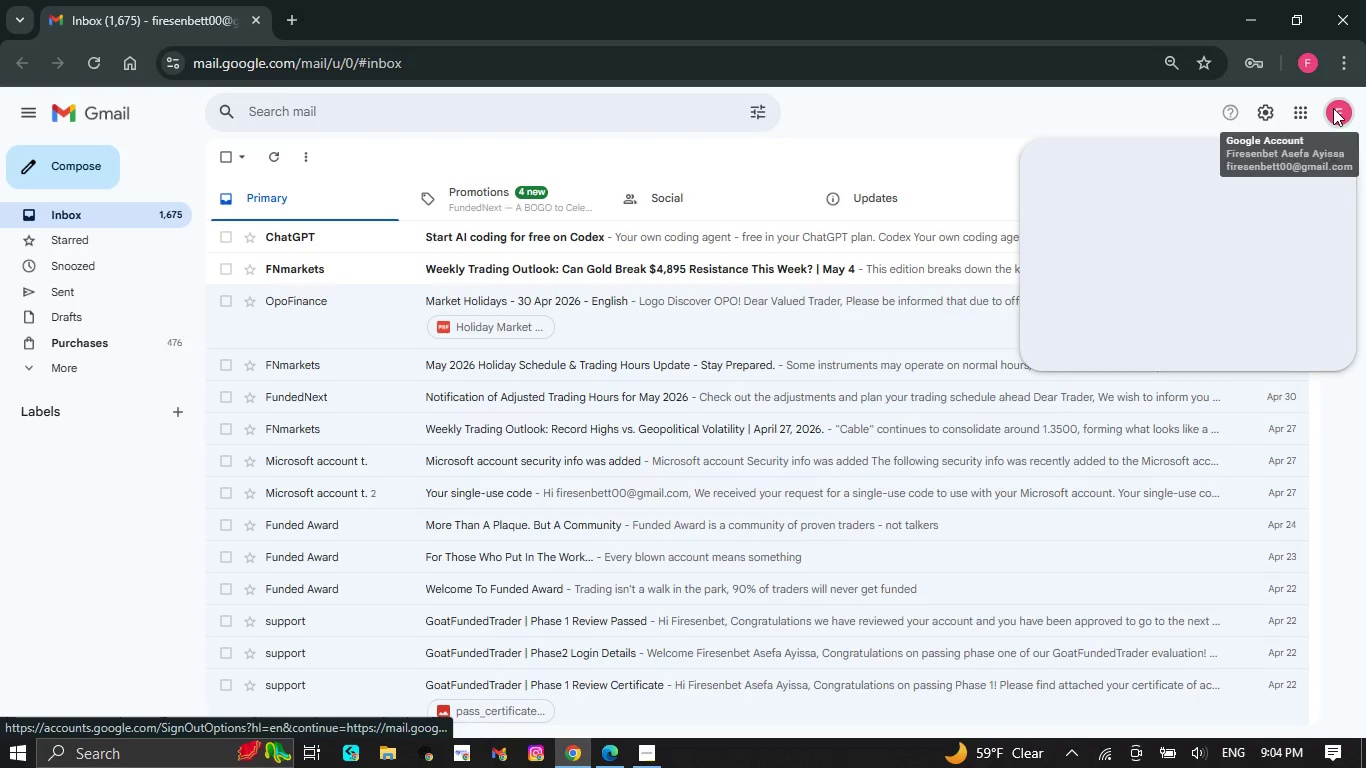 
left_click([1275, 479])
 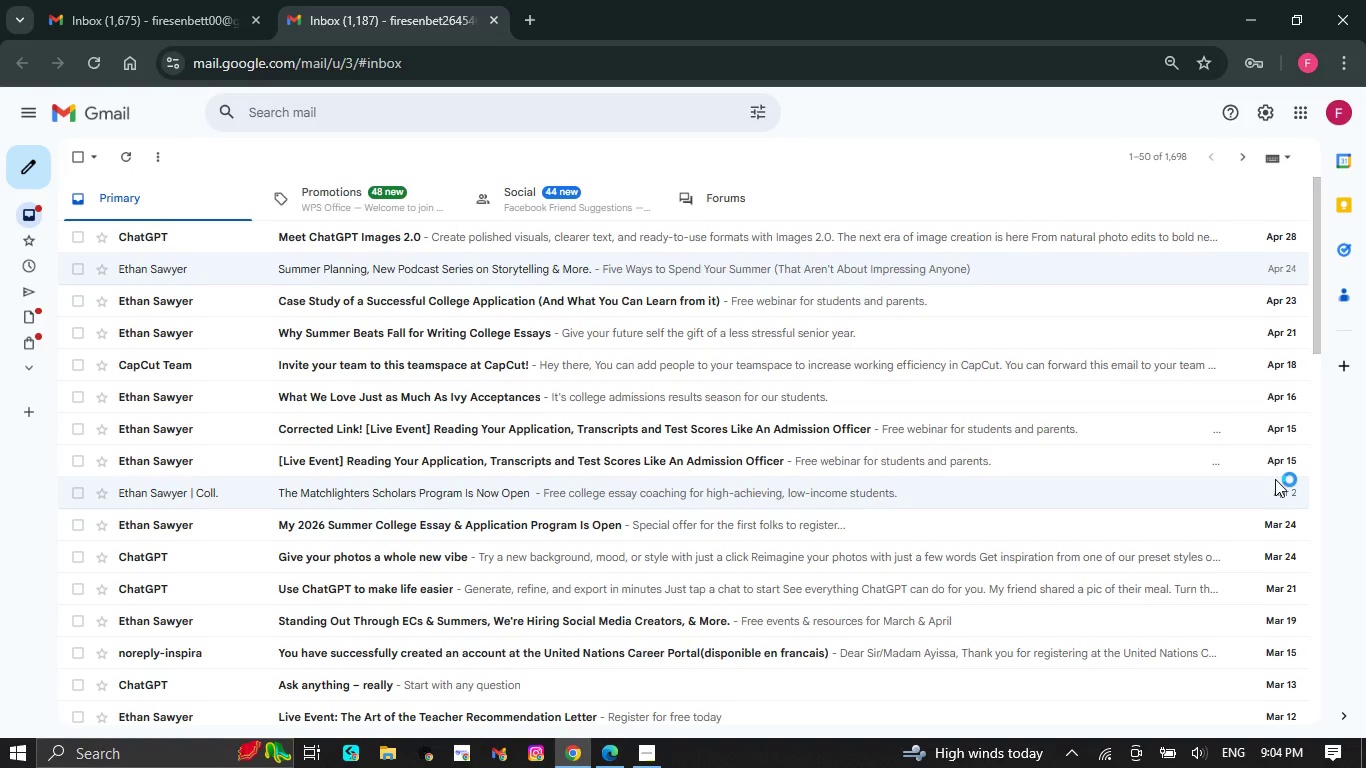 
wait(25.14)
 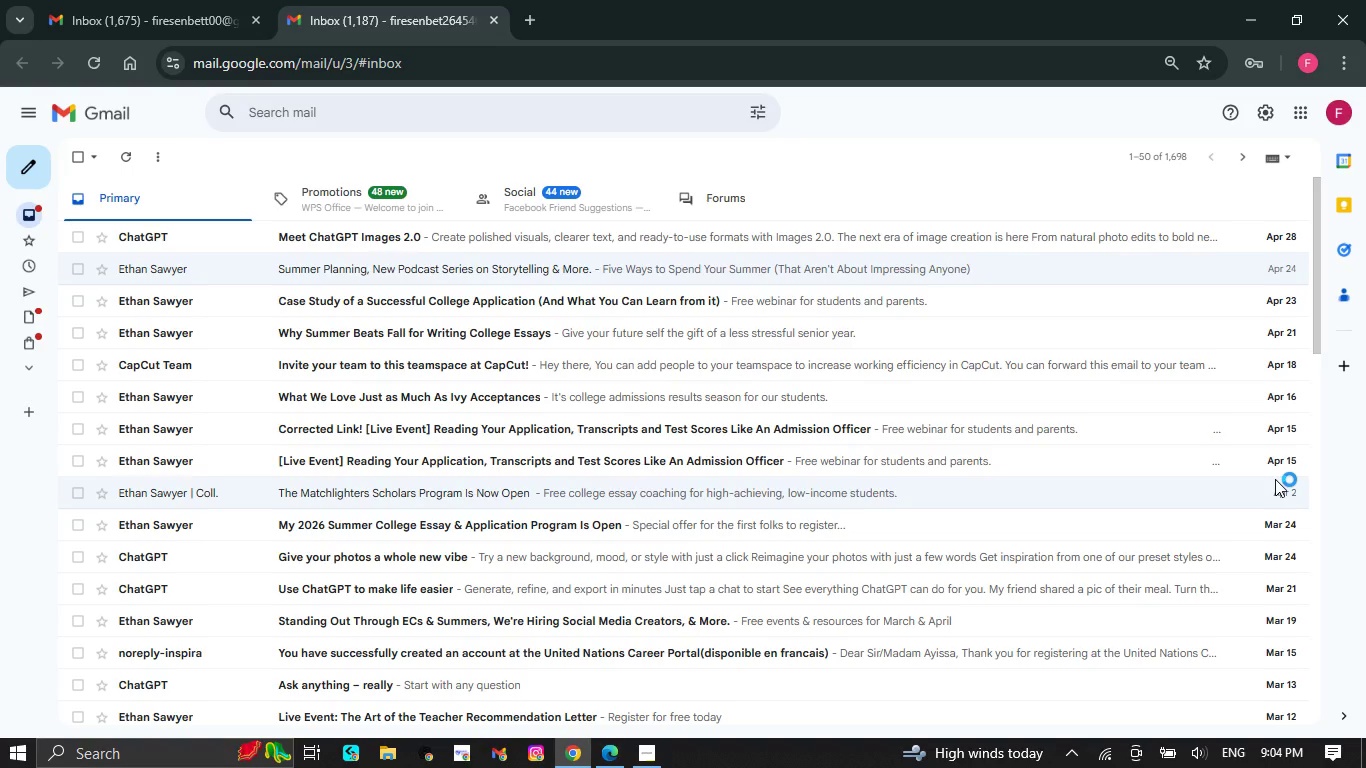 
left_click([622, 757])
 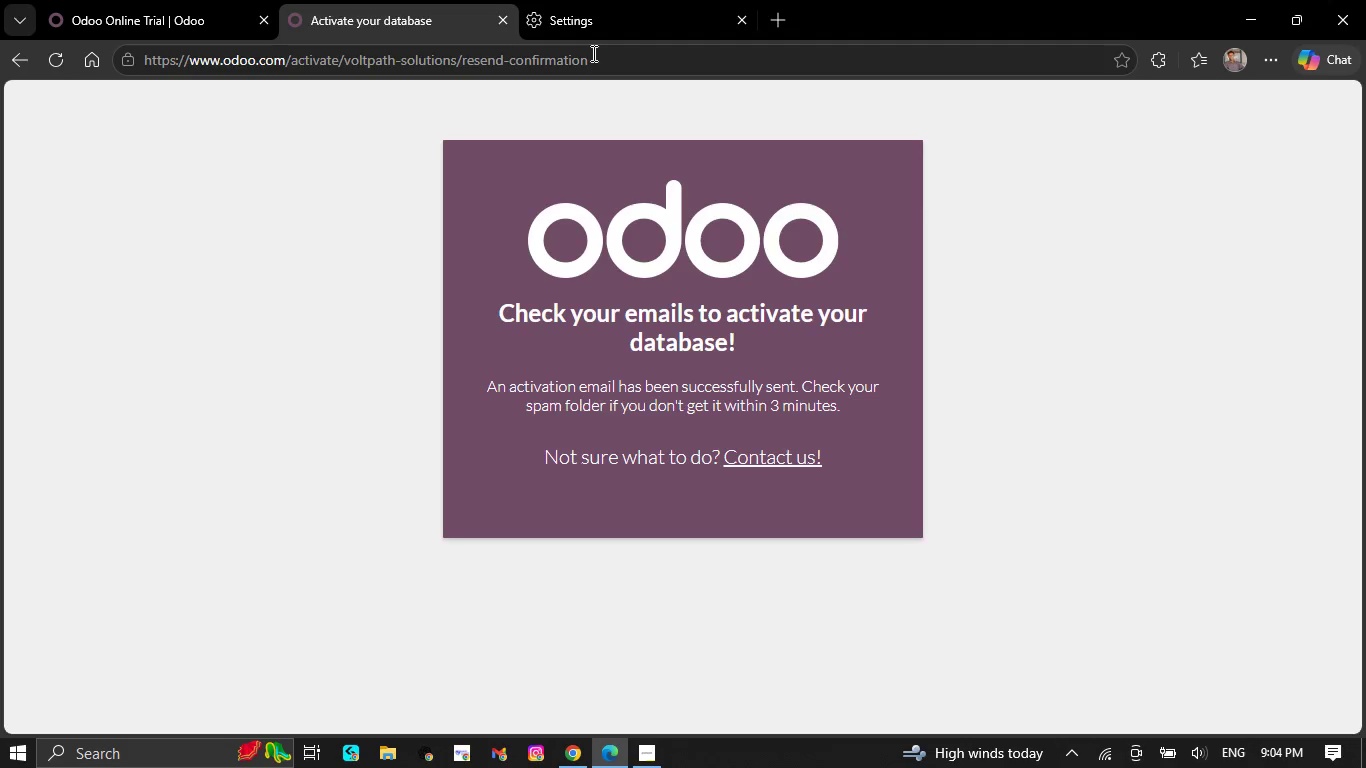 
left_click([665, 0])
 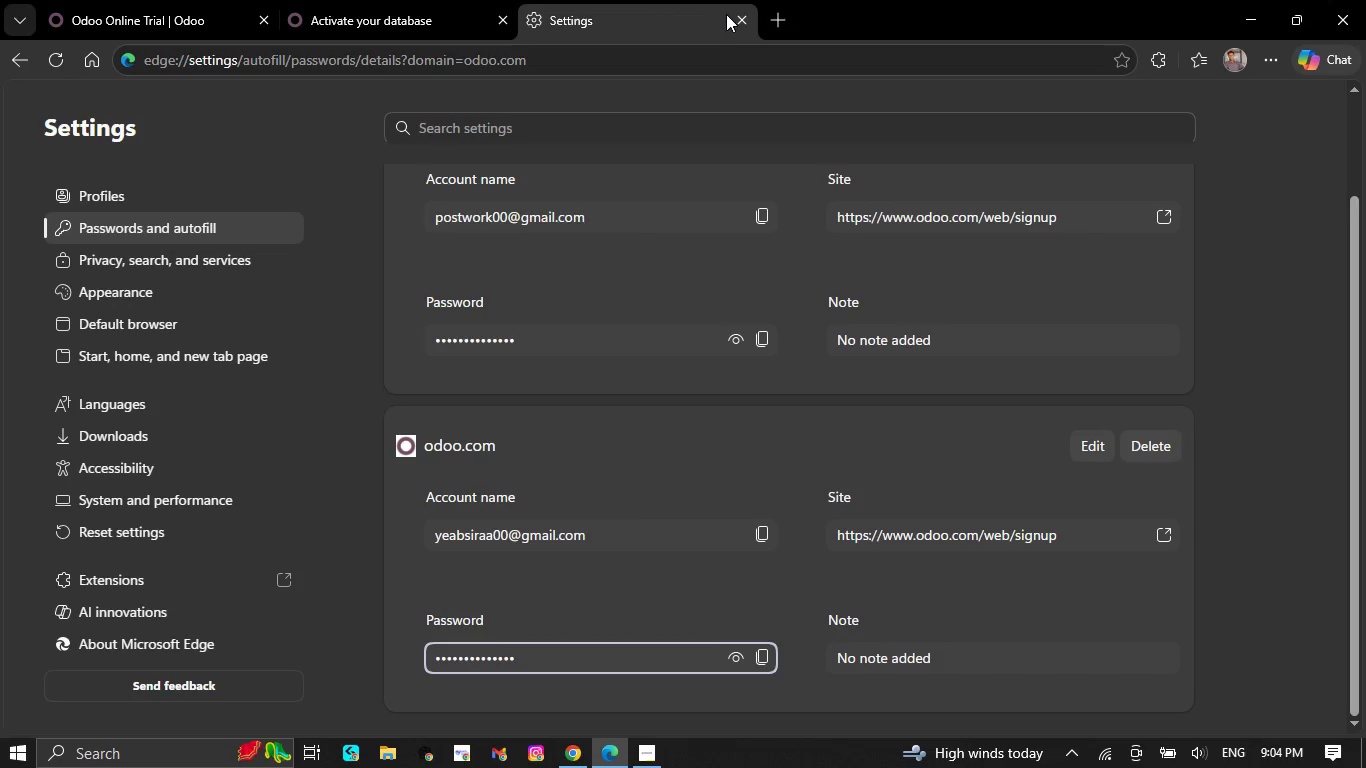 
left_click([743, 20])
 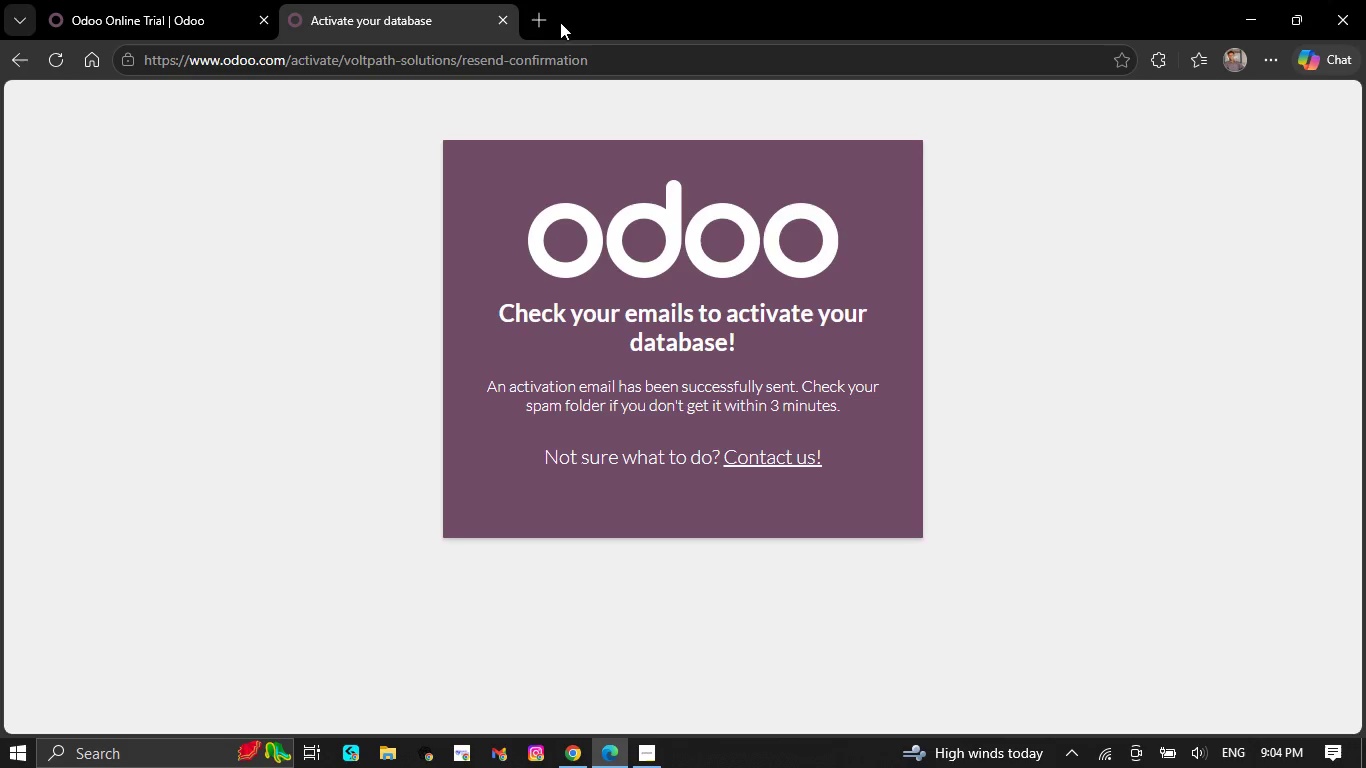 
left_click([550, 16])
 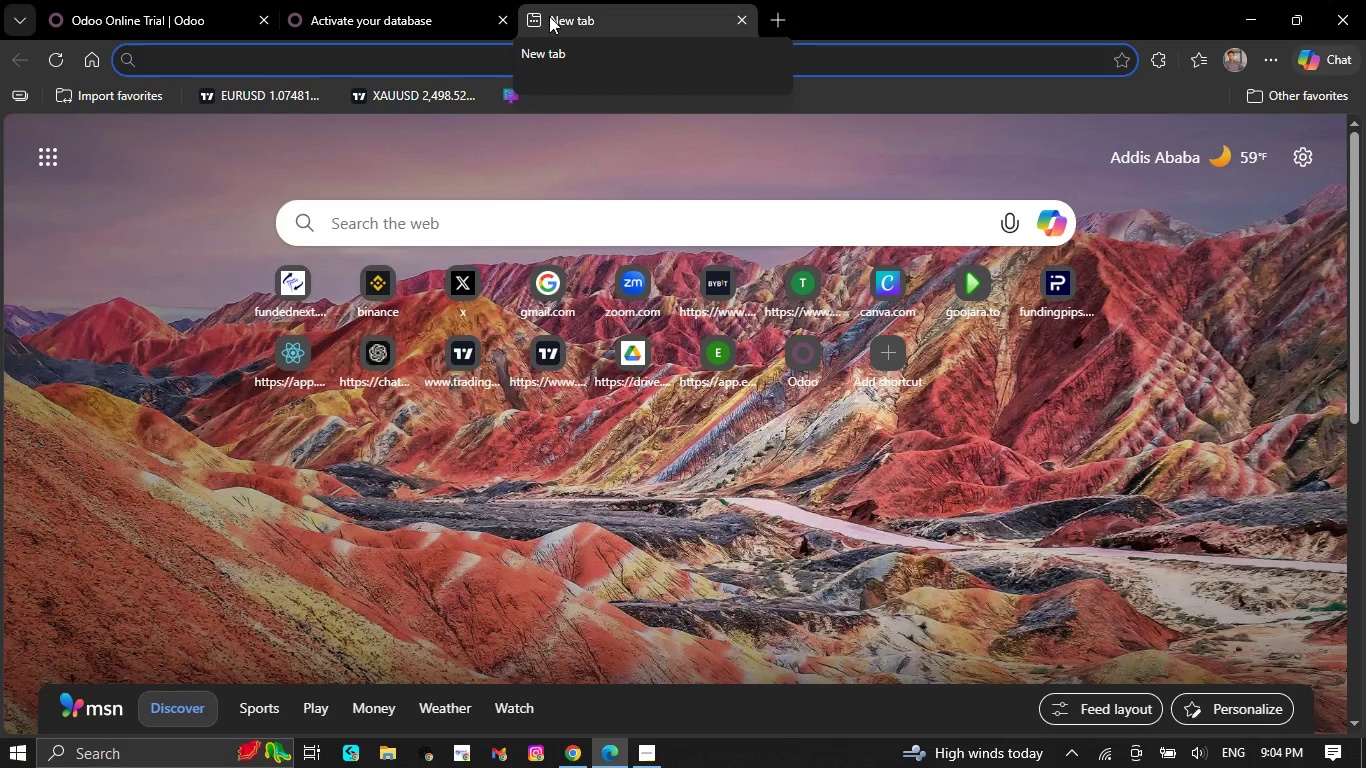 
wait(6.56)
 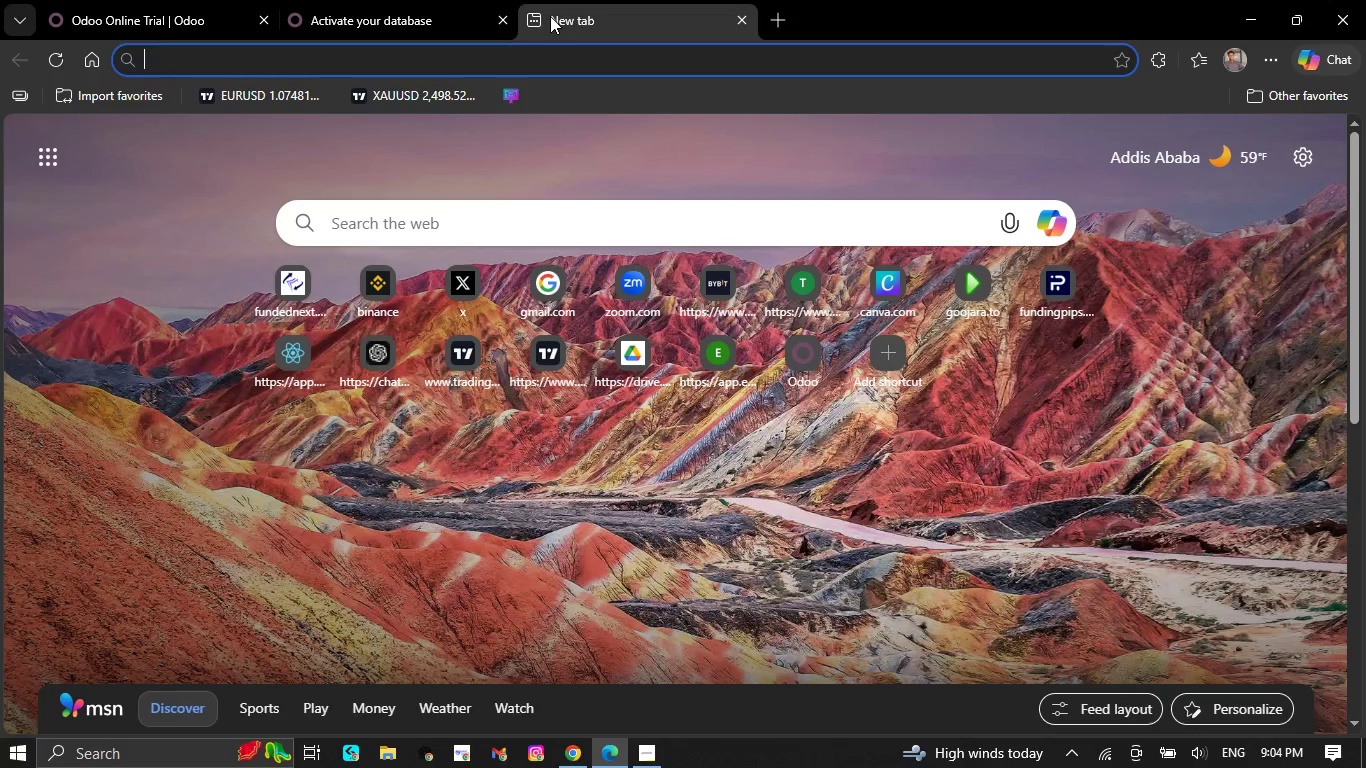 
type(https)
 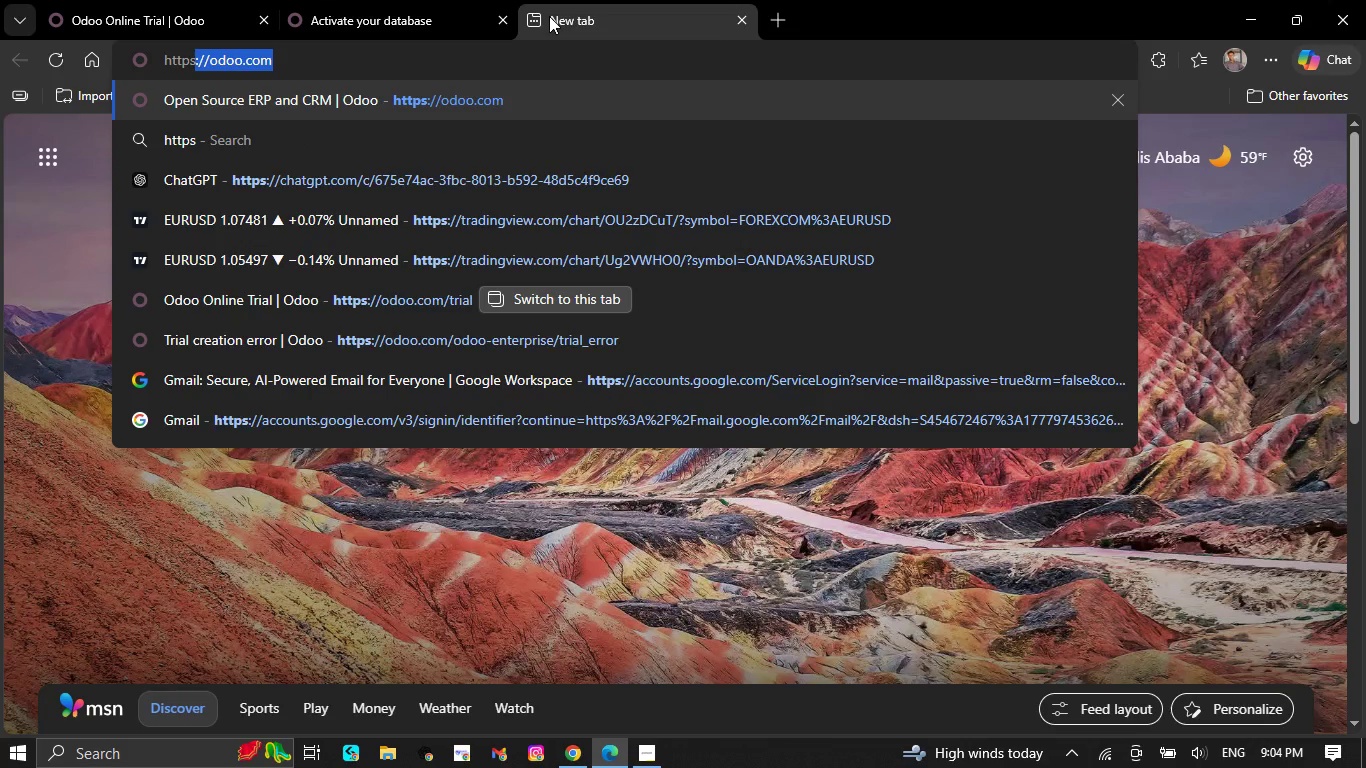 
wait(10.25)
 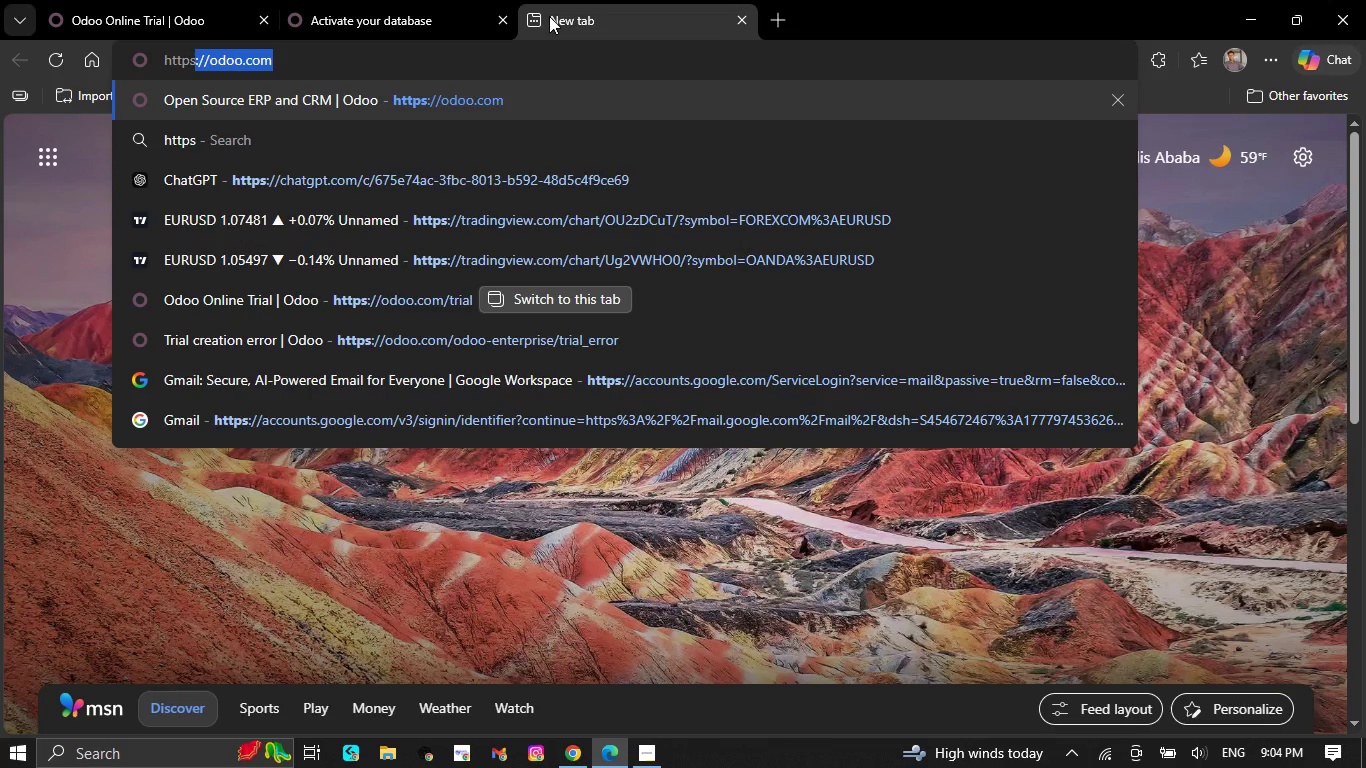 
type(a)
key(Backspace)
type(s)
key(Backspace)
type(s)
key(Backspace)
type(:?/voltpath-solutions.o)
 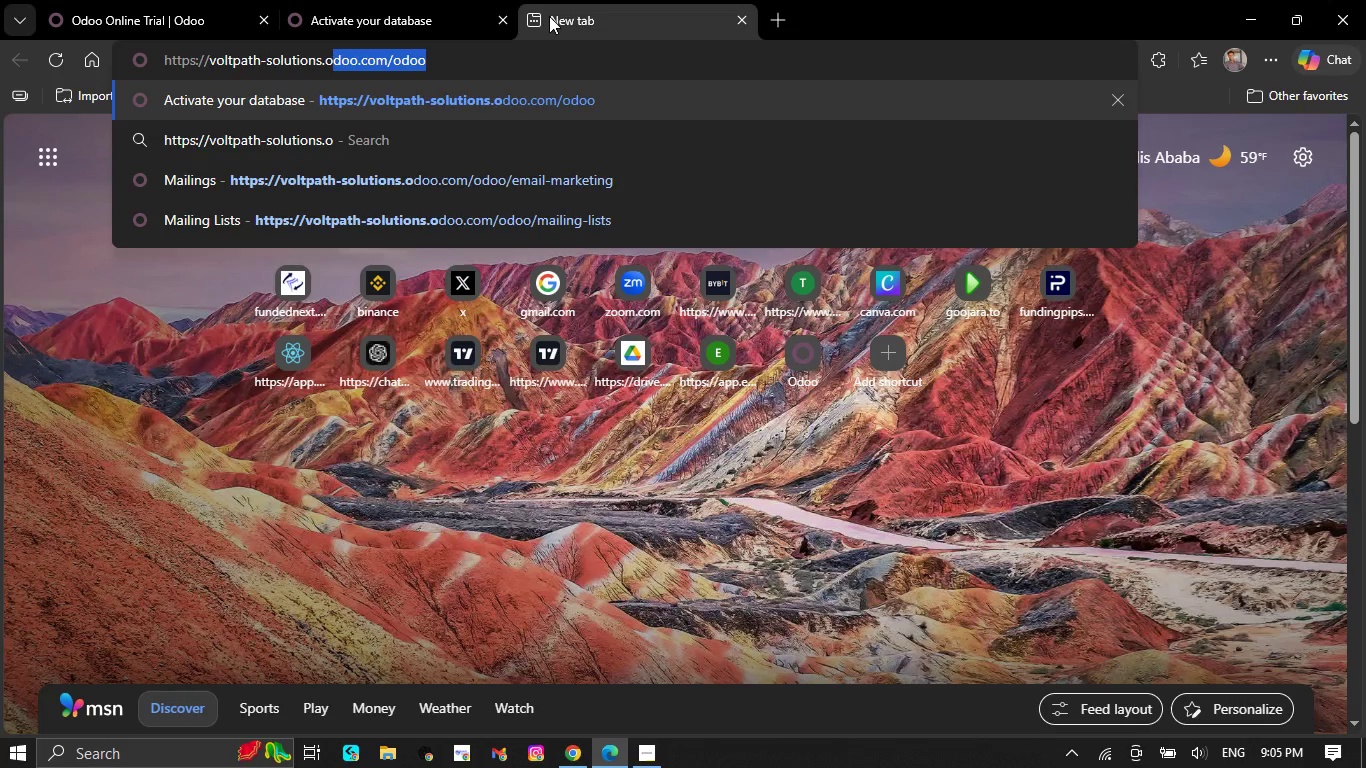 
type(doo)
 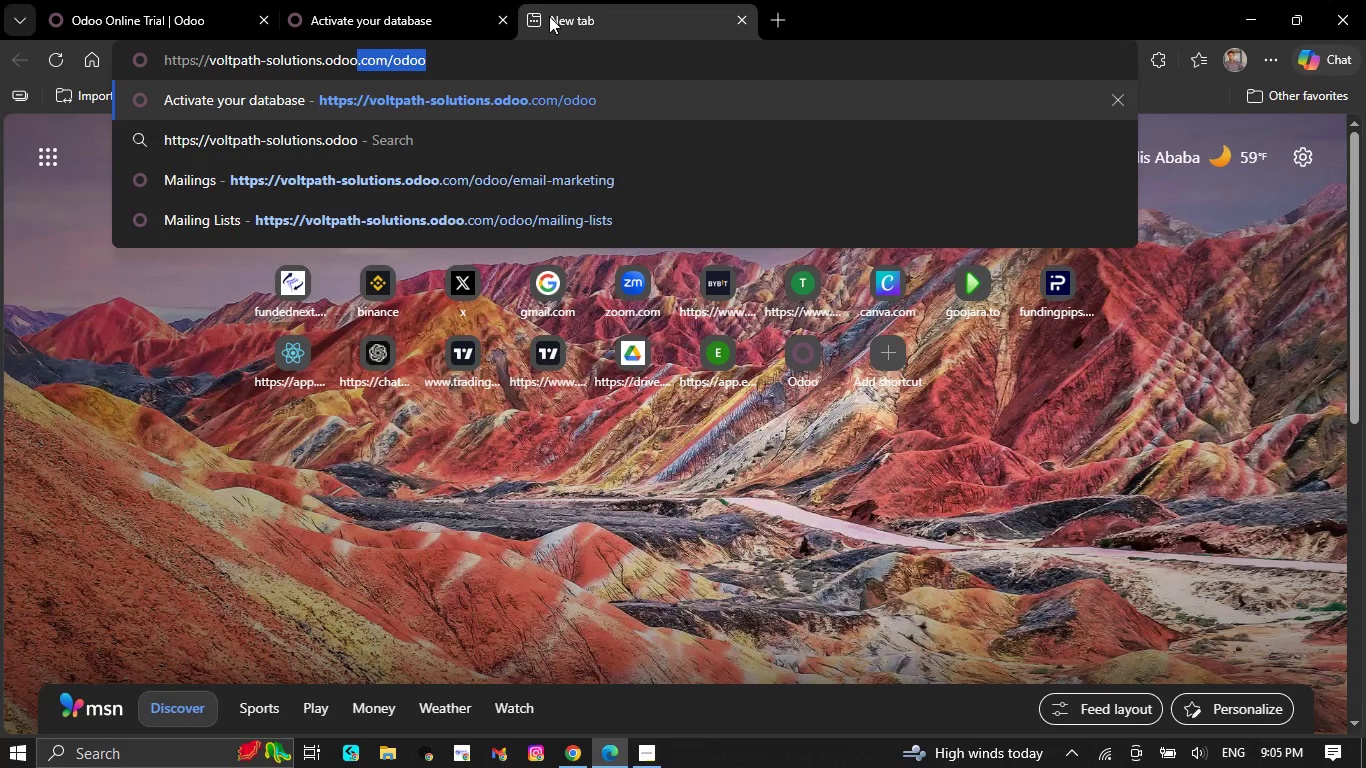 
type(.com/web)
 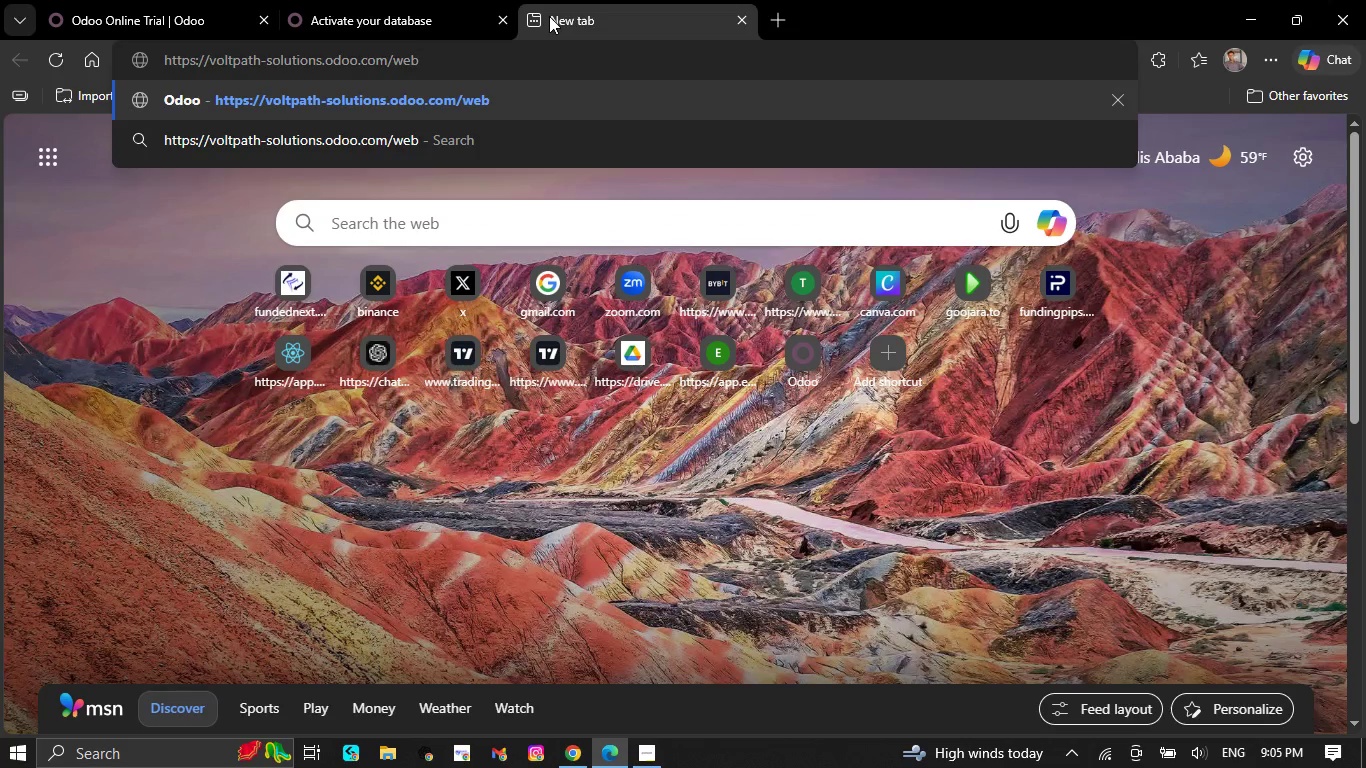 
type(/login?)
 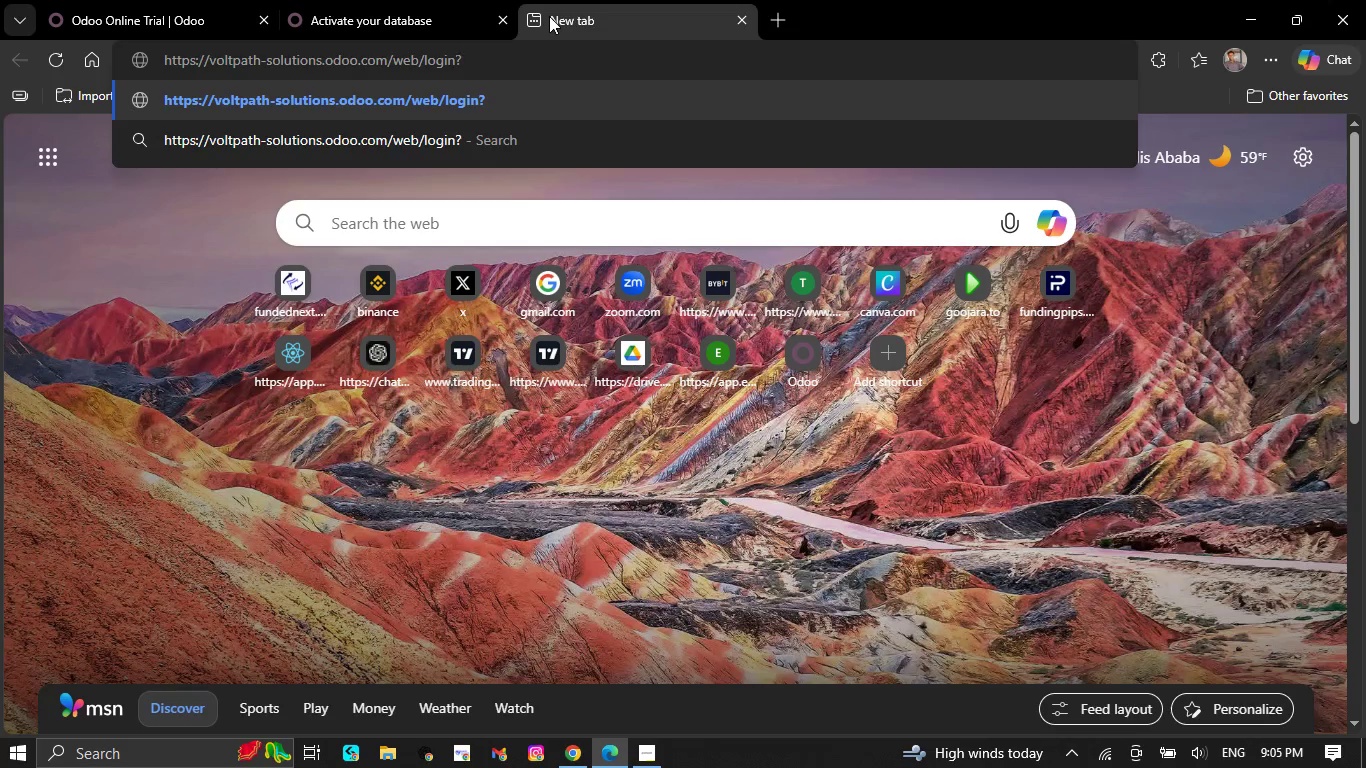 
wait(9.69)
 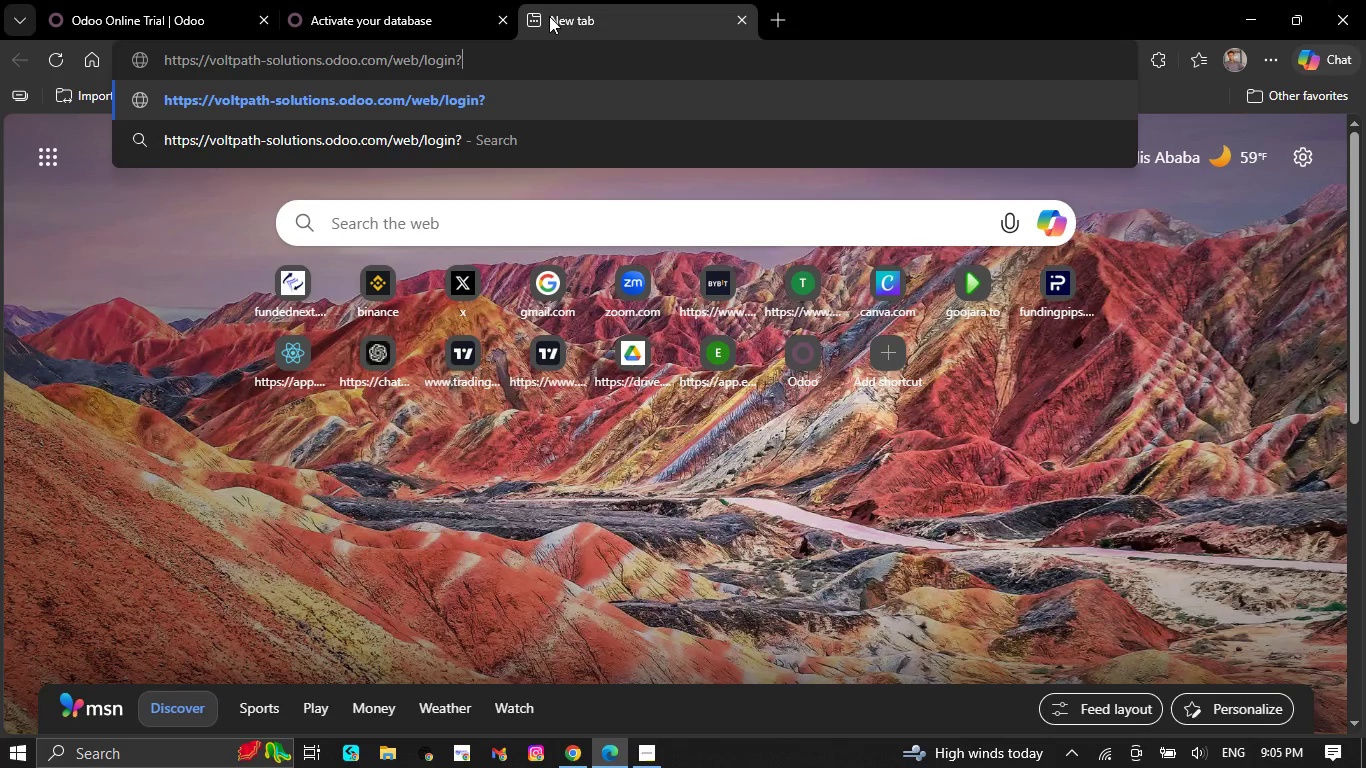 
type([redacted])
 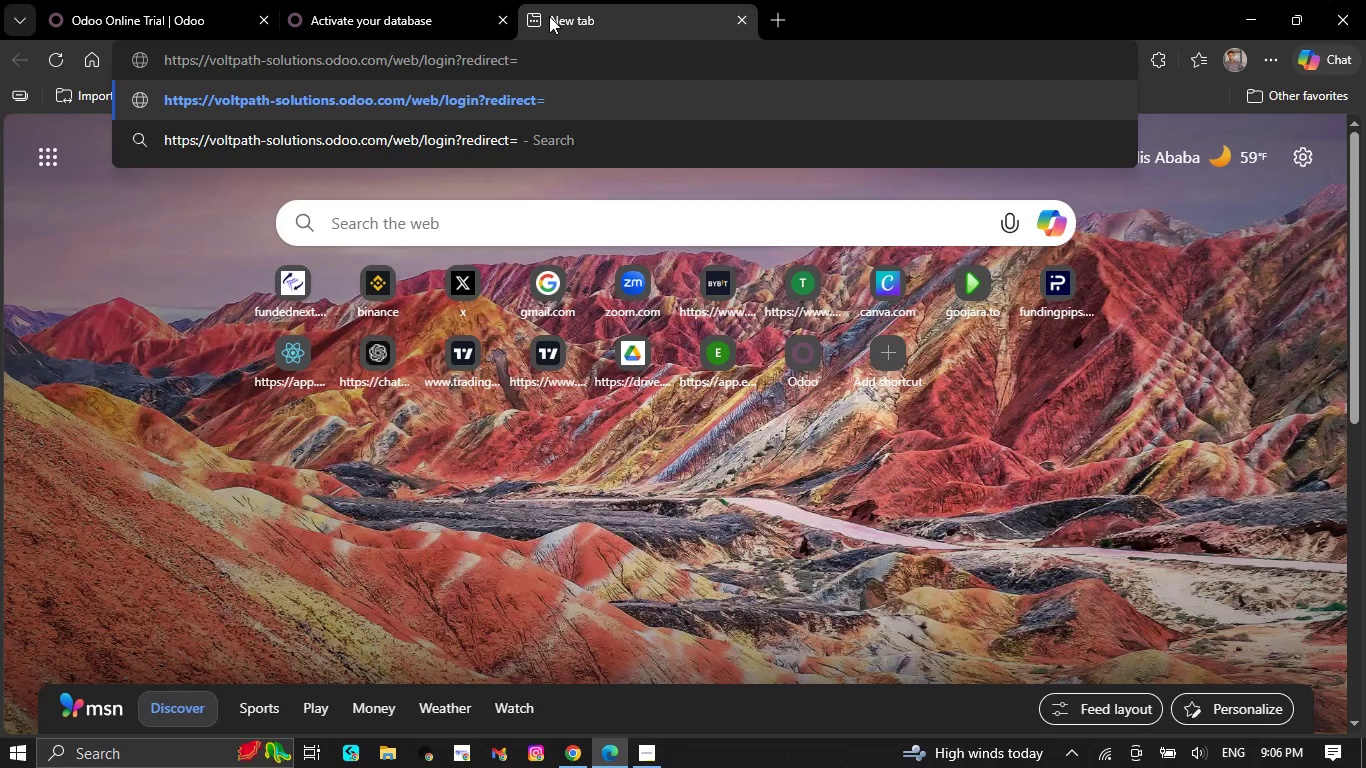 
wait(7.06)
 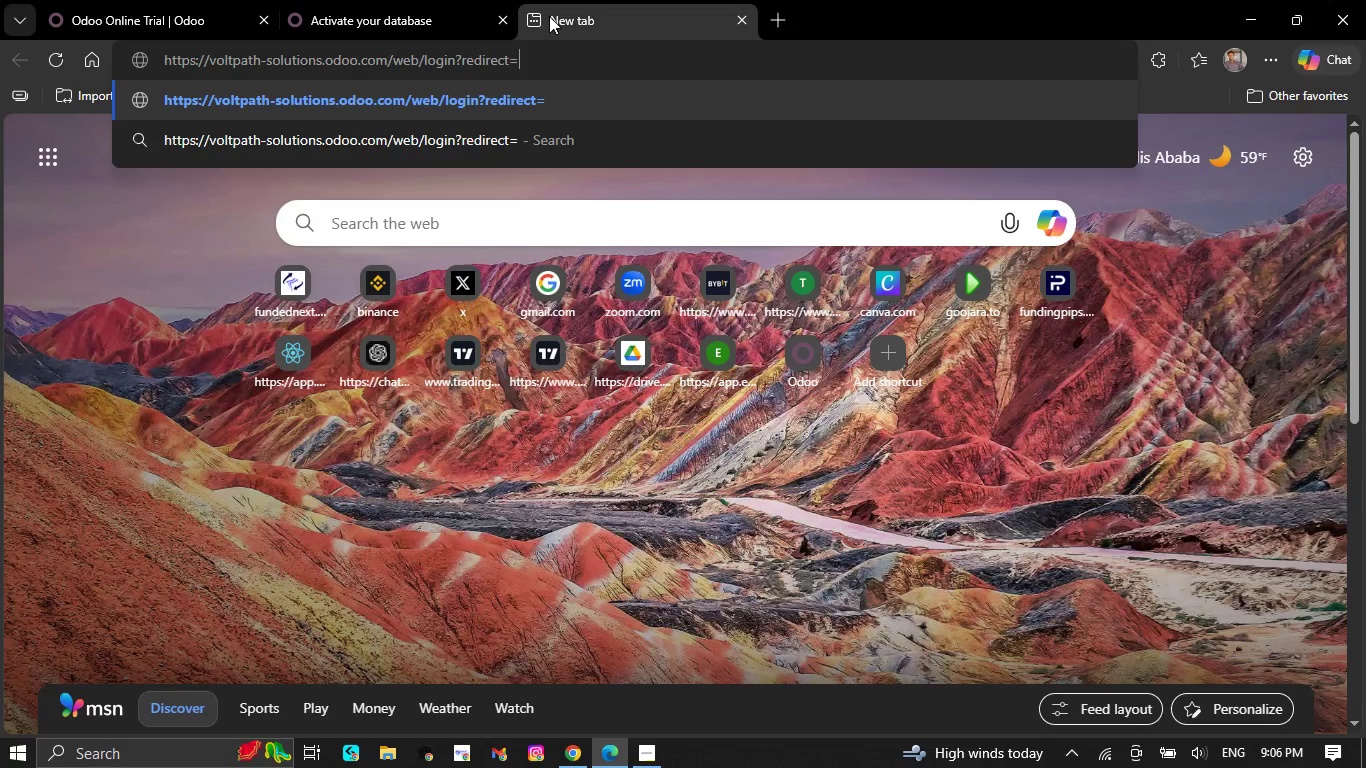 
type([redacted])
 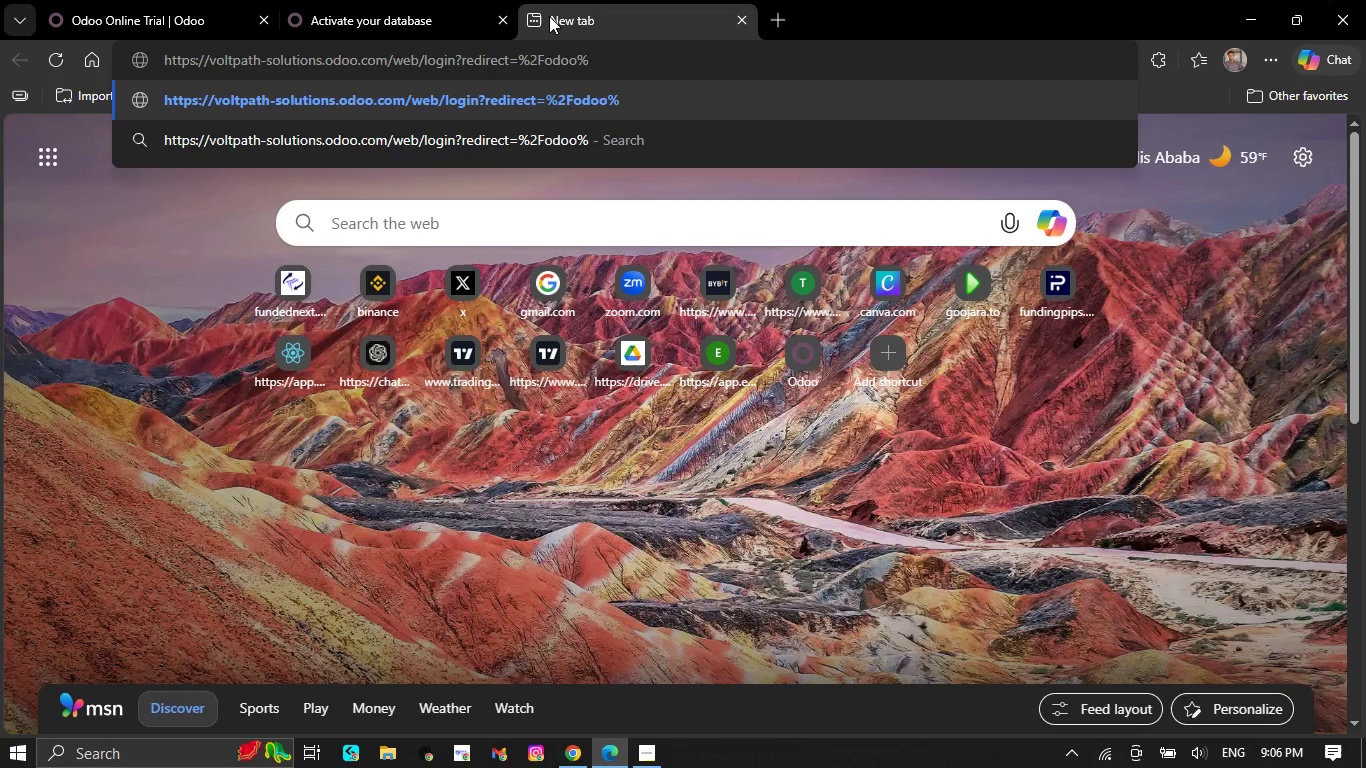 
wait(5.94)
 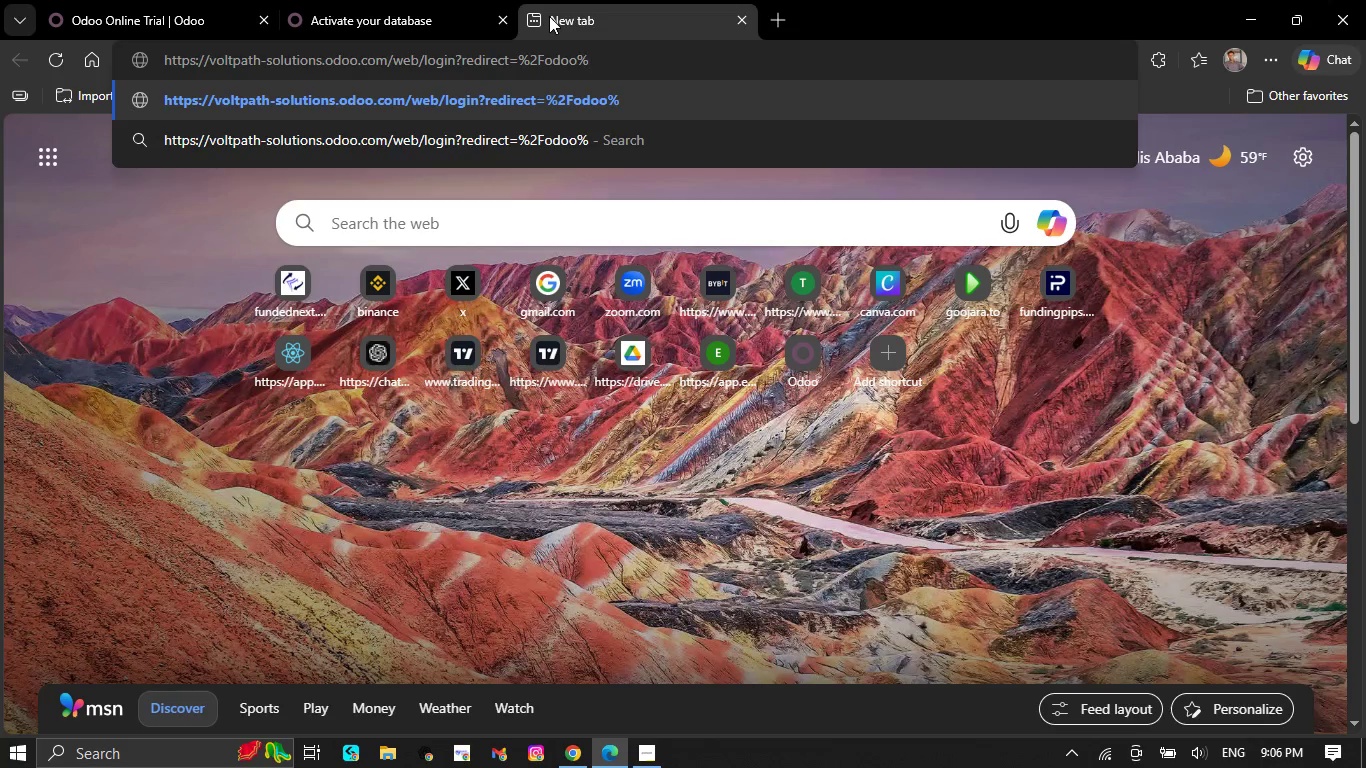 
key([redacted])
 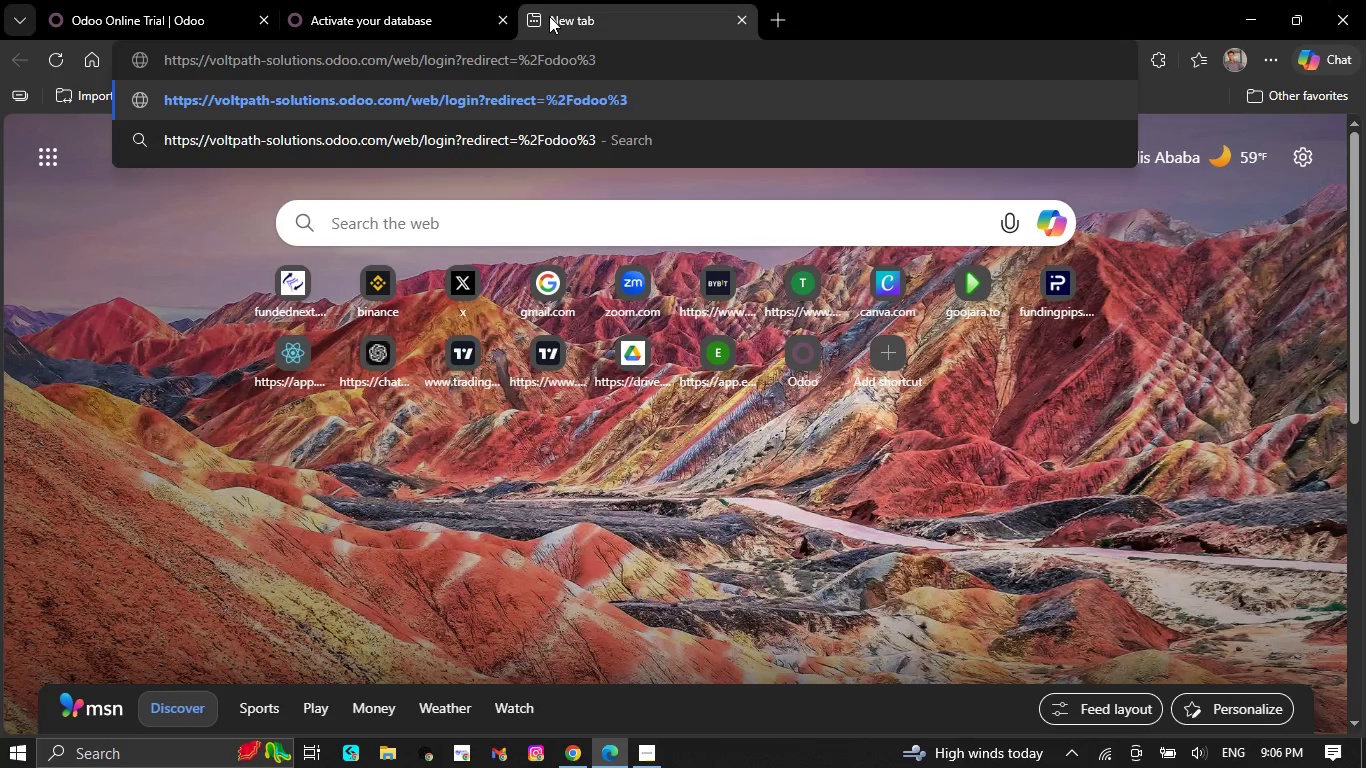 
key(Shift+ShiftLeft)
 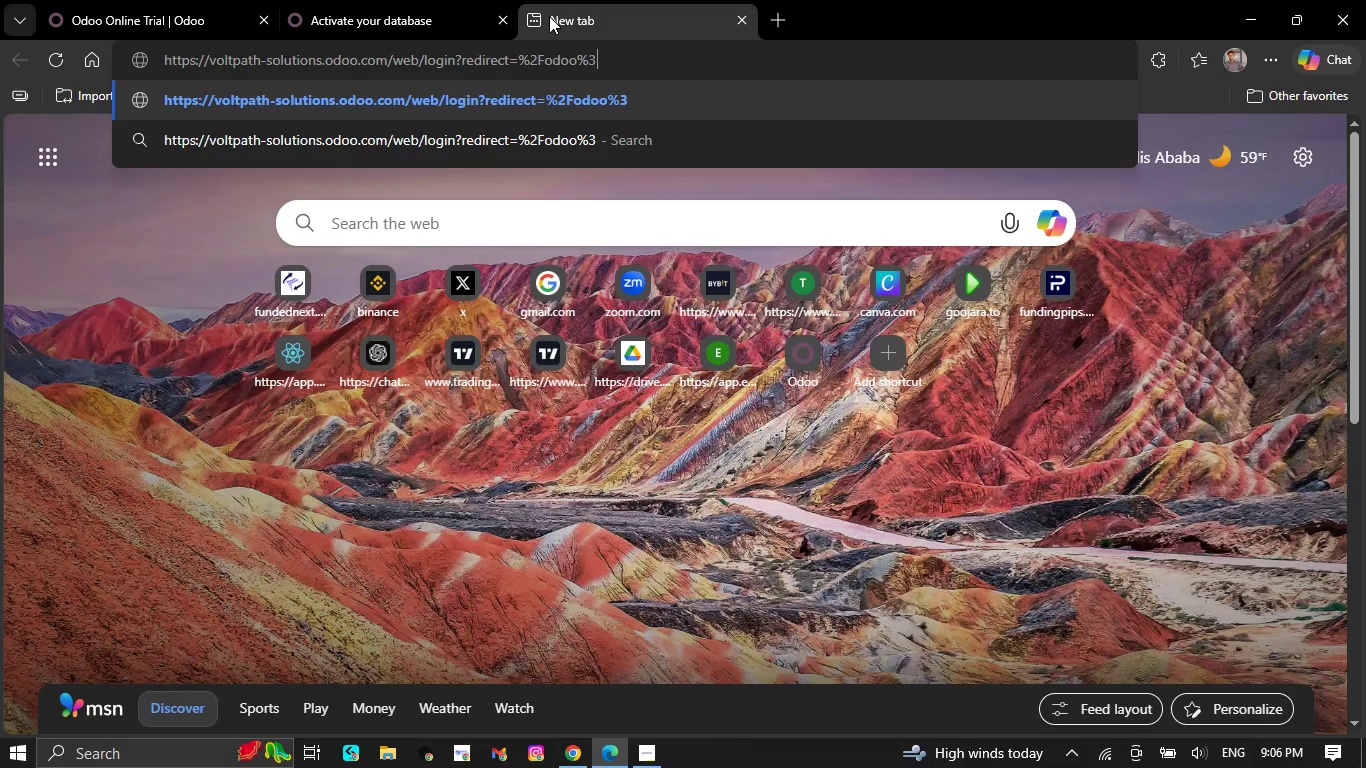 
key([redacted])
 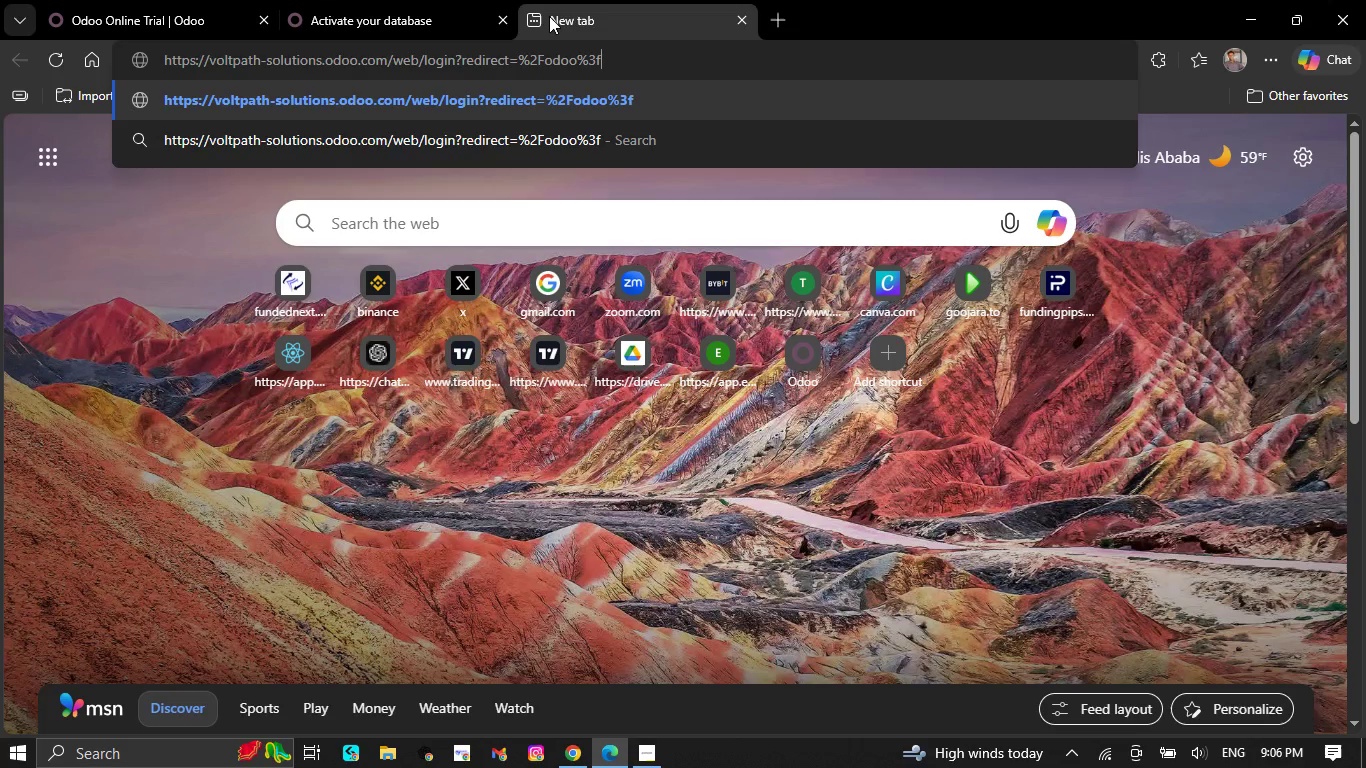 
key(Backspace)
 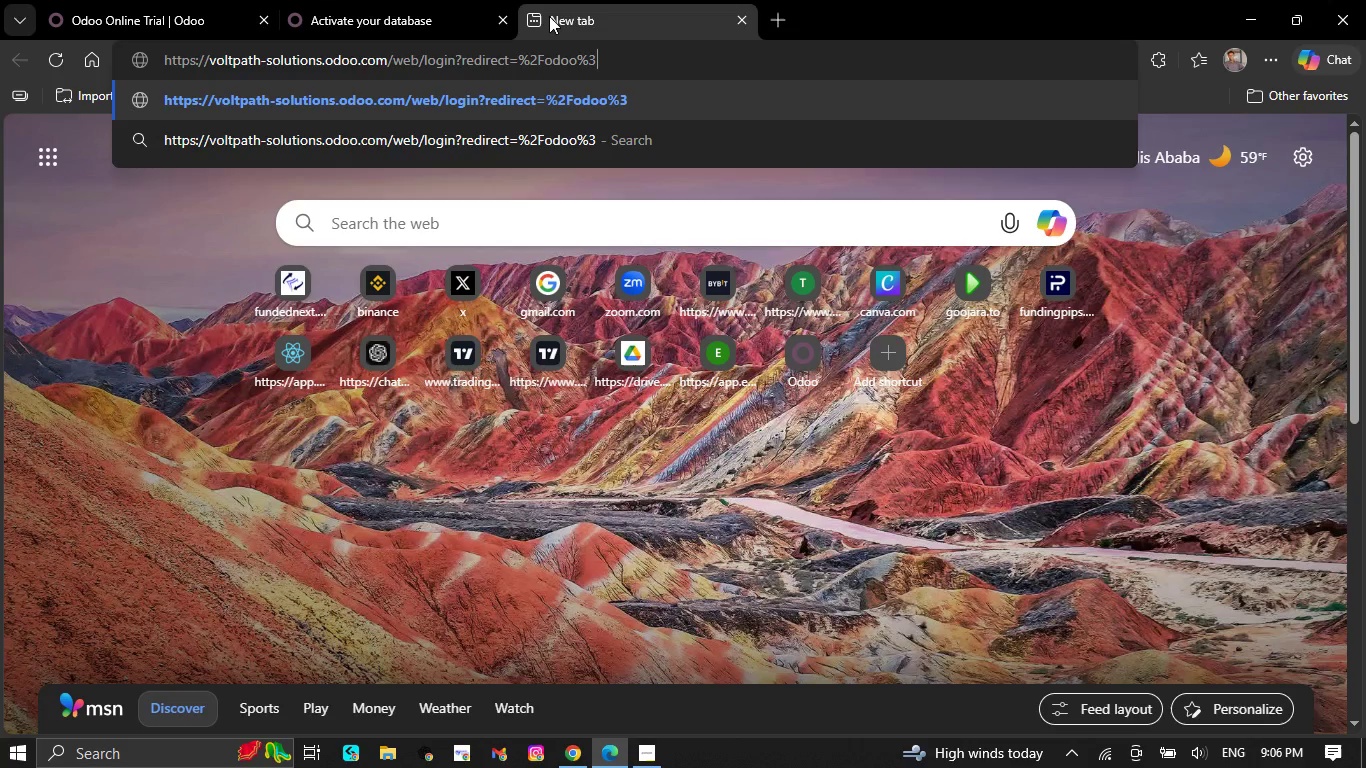 
key(CapsLock)
 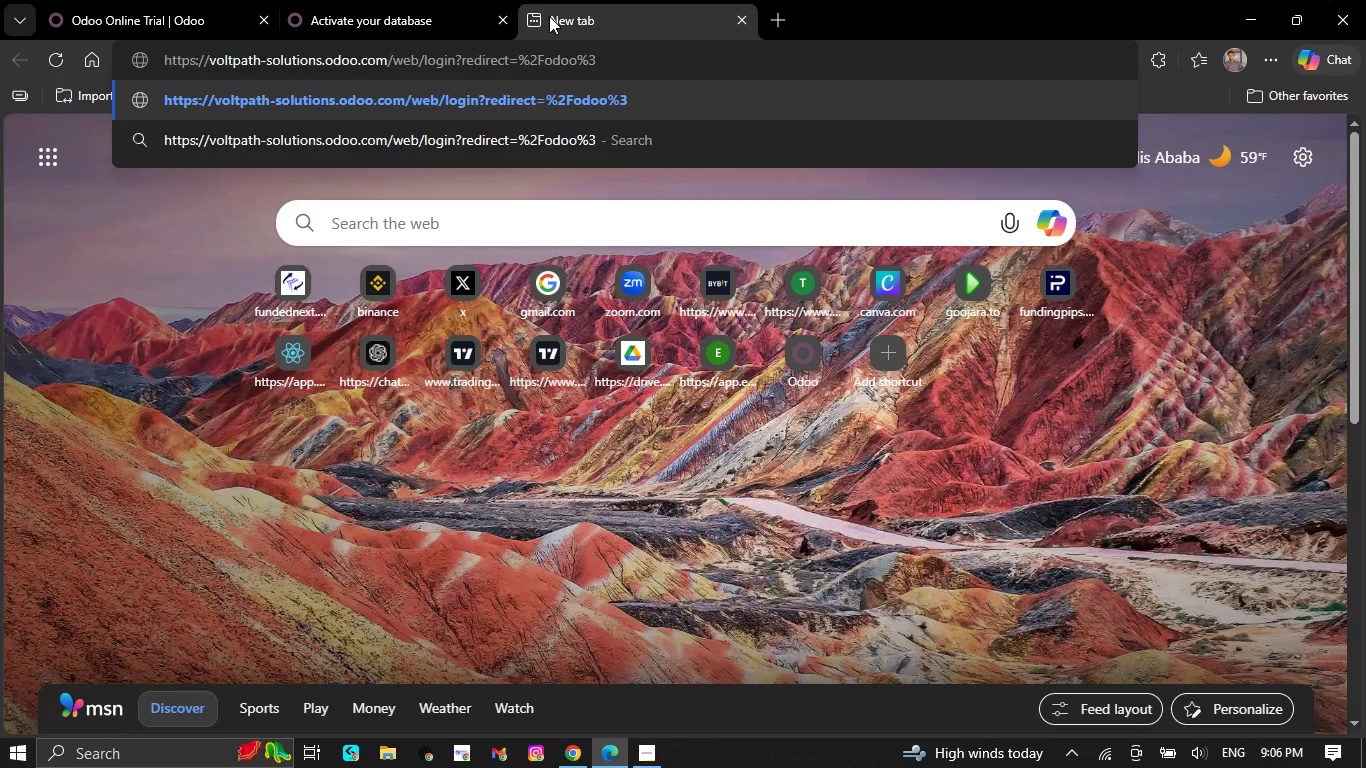 
key([redacted])
 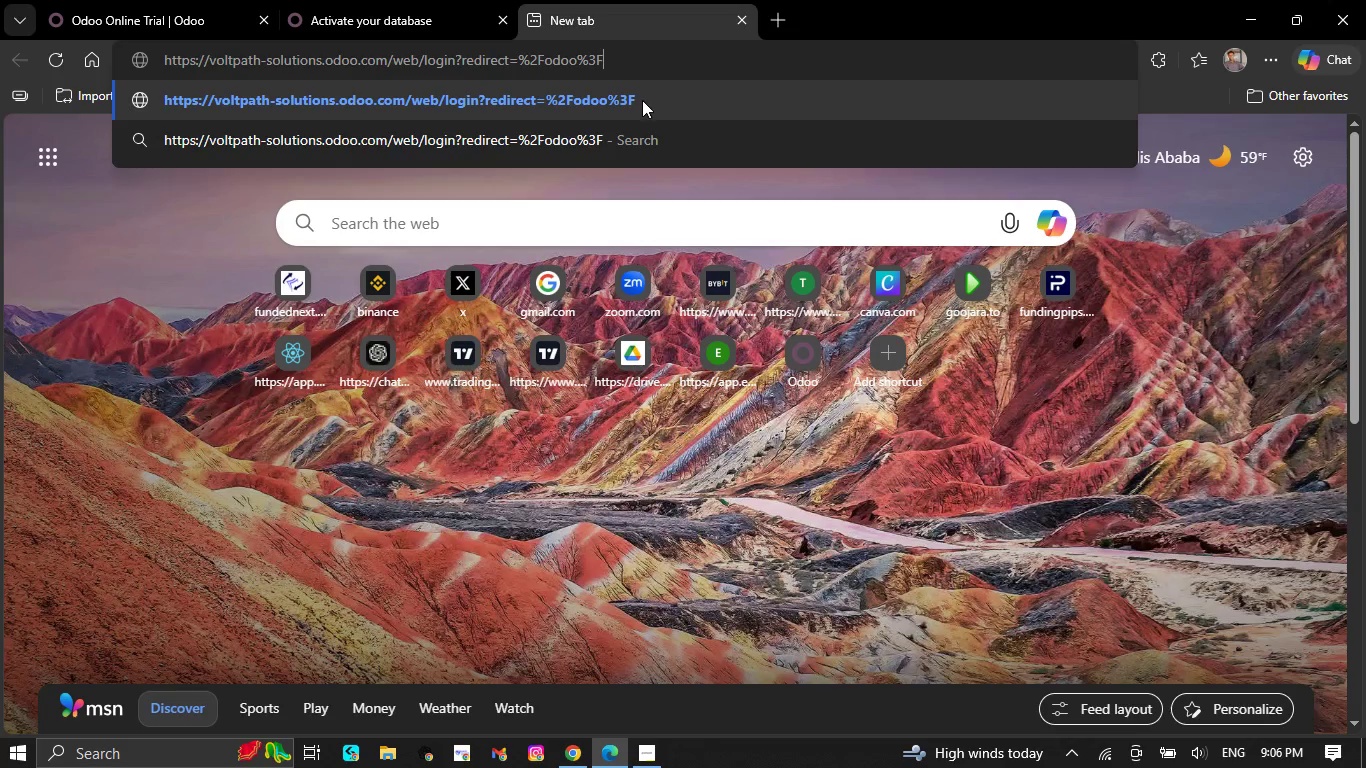 
left_click_drag(start_coordinate=[634, 54], to_coordinate=[160, 7])
 